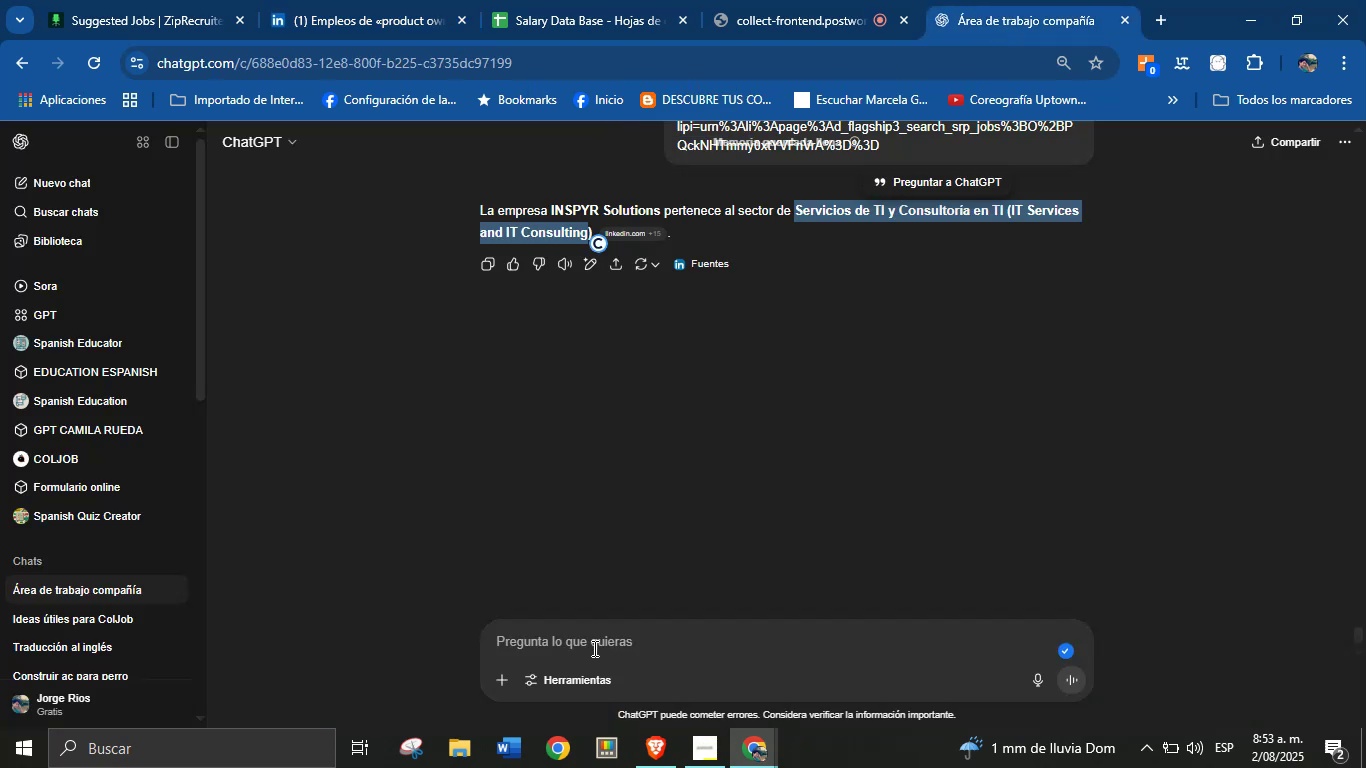 
hold_key(key=ControlLeft, duration=0.31)
 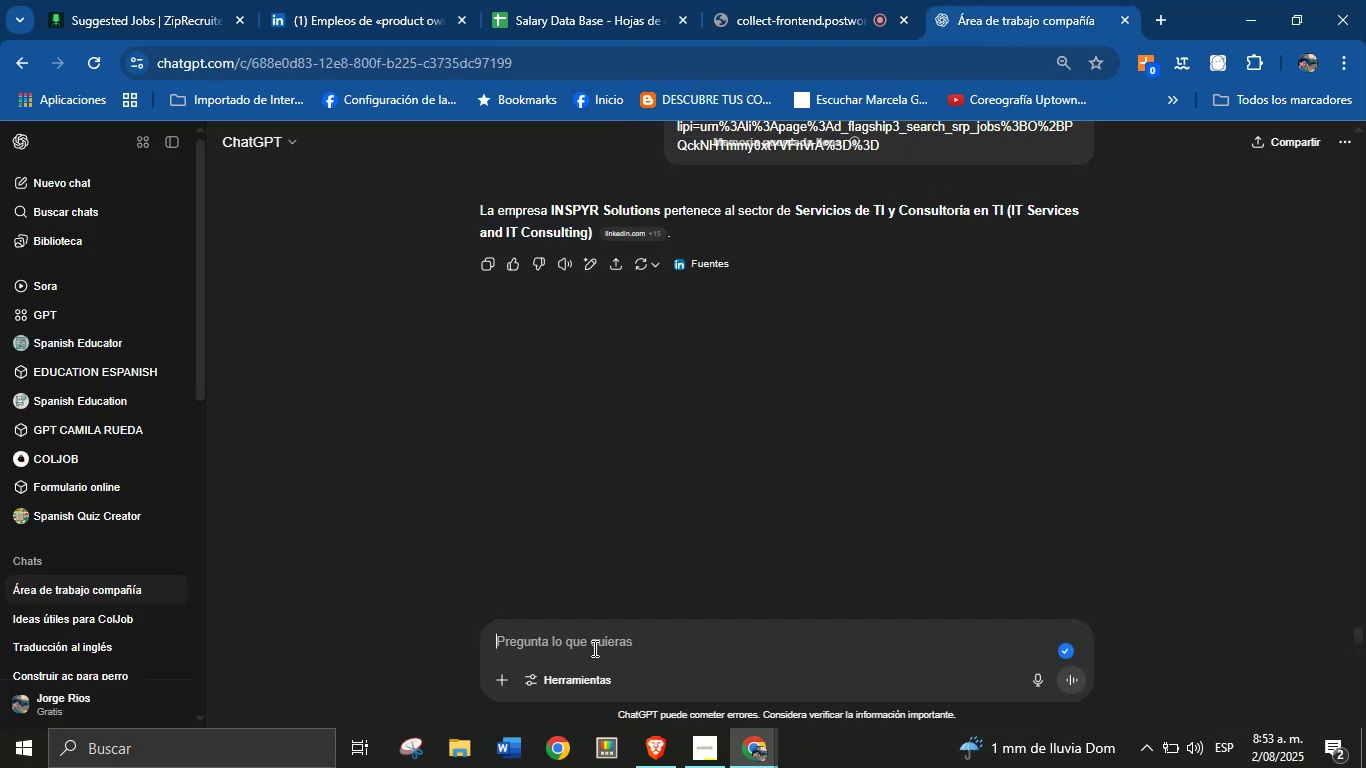 
key(Control+V)
 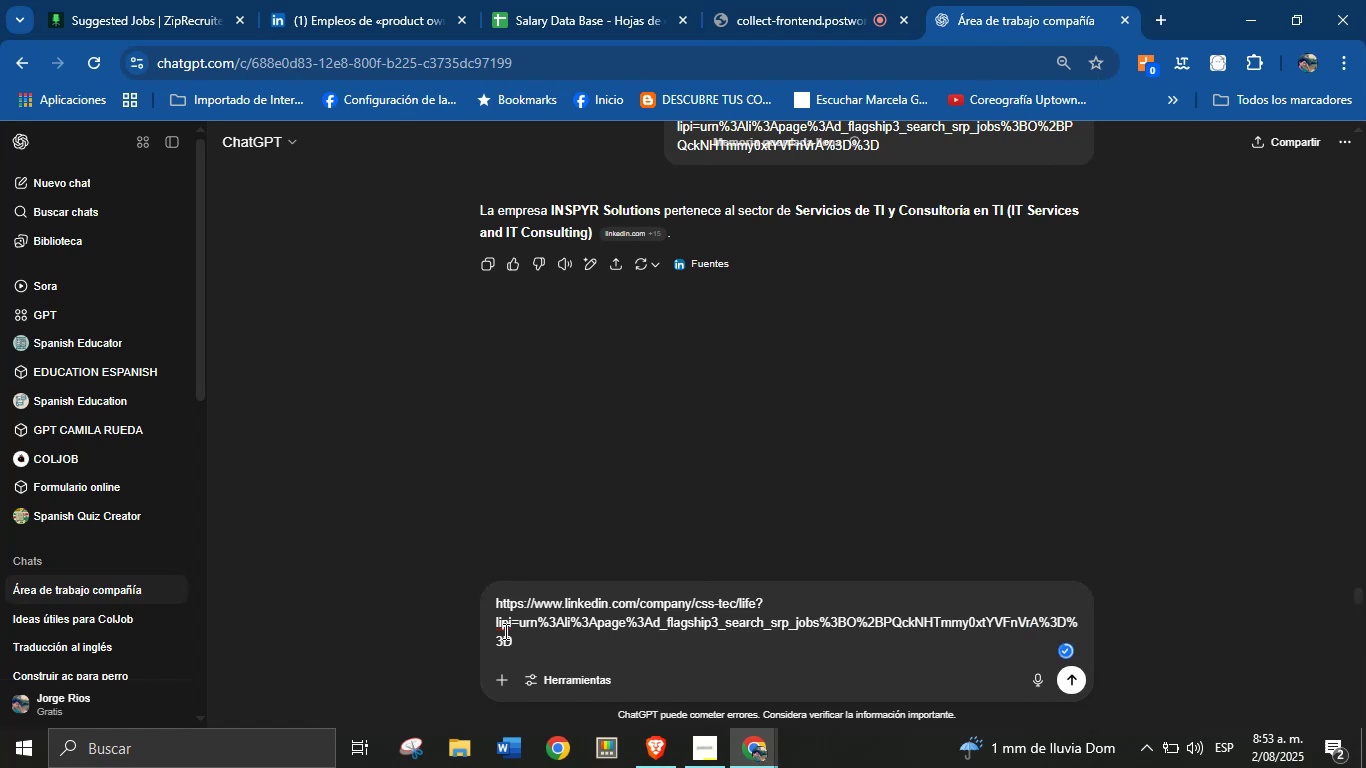 
left_click_drag(start_coordinate=[496, 622], to_coordinate=[527, 642])
 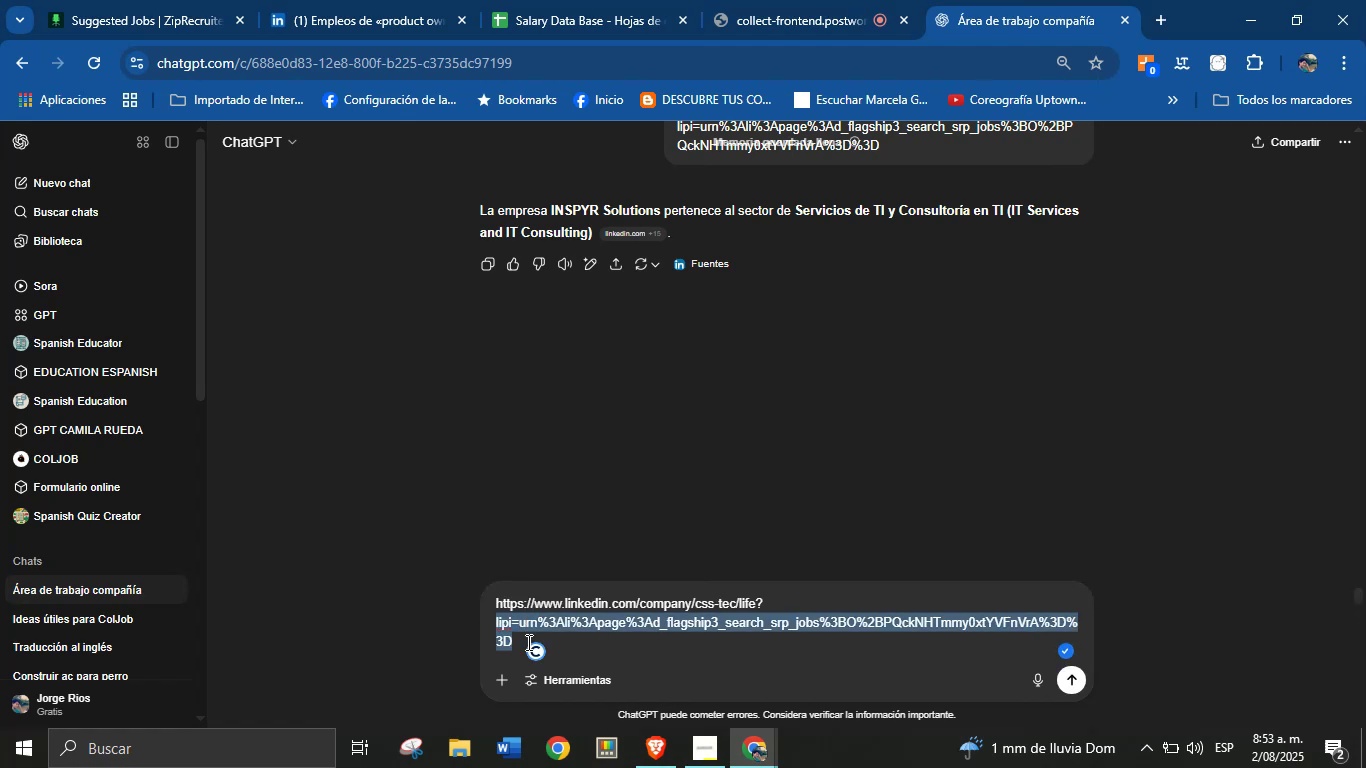 
key(Backspace)
 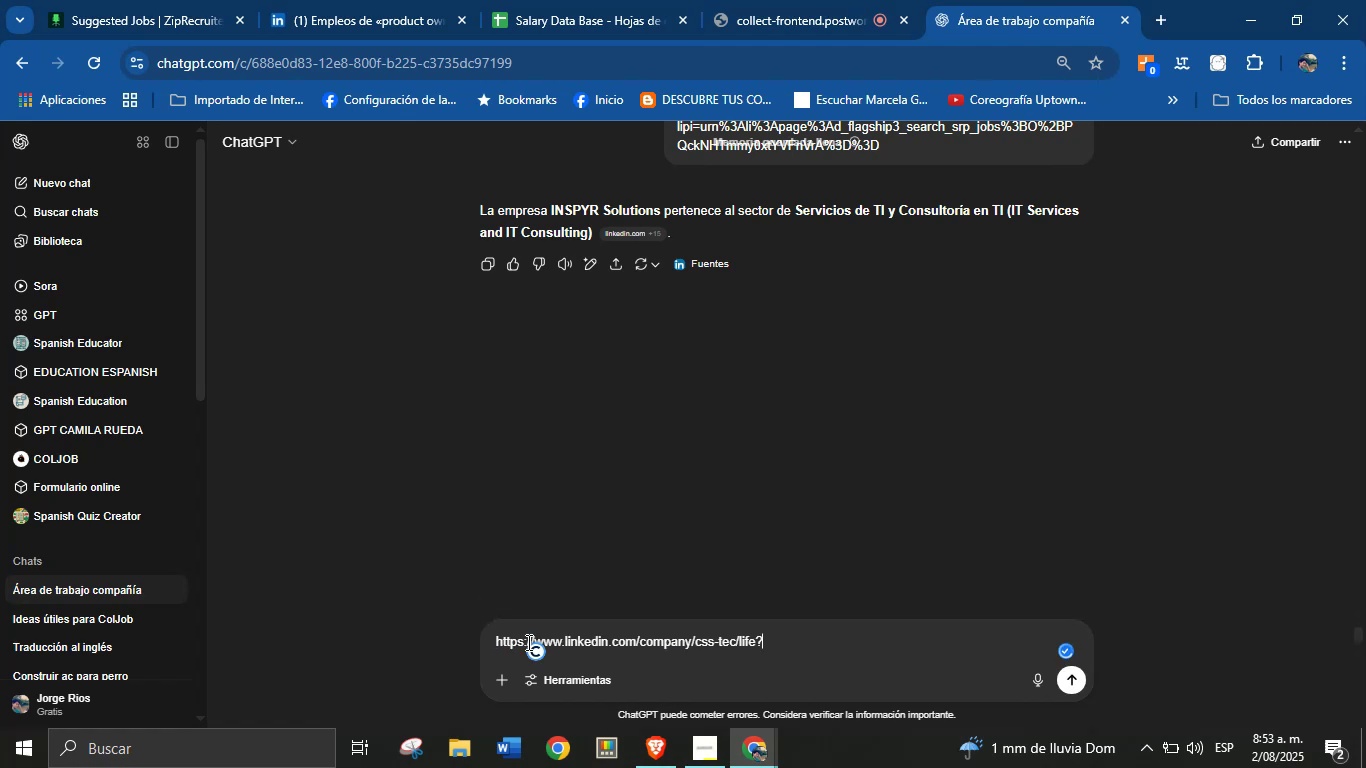 
key(Enter)
 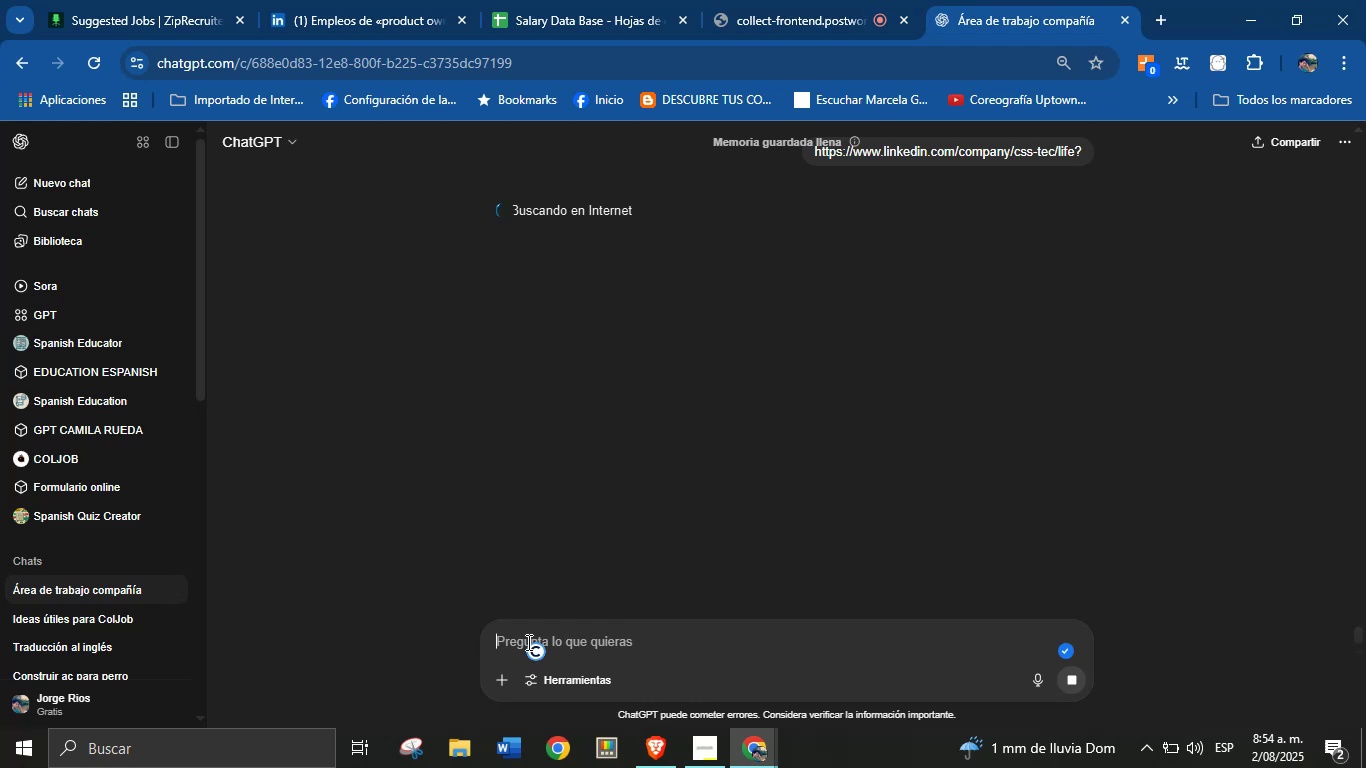 
wait(11.14)
 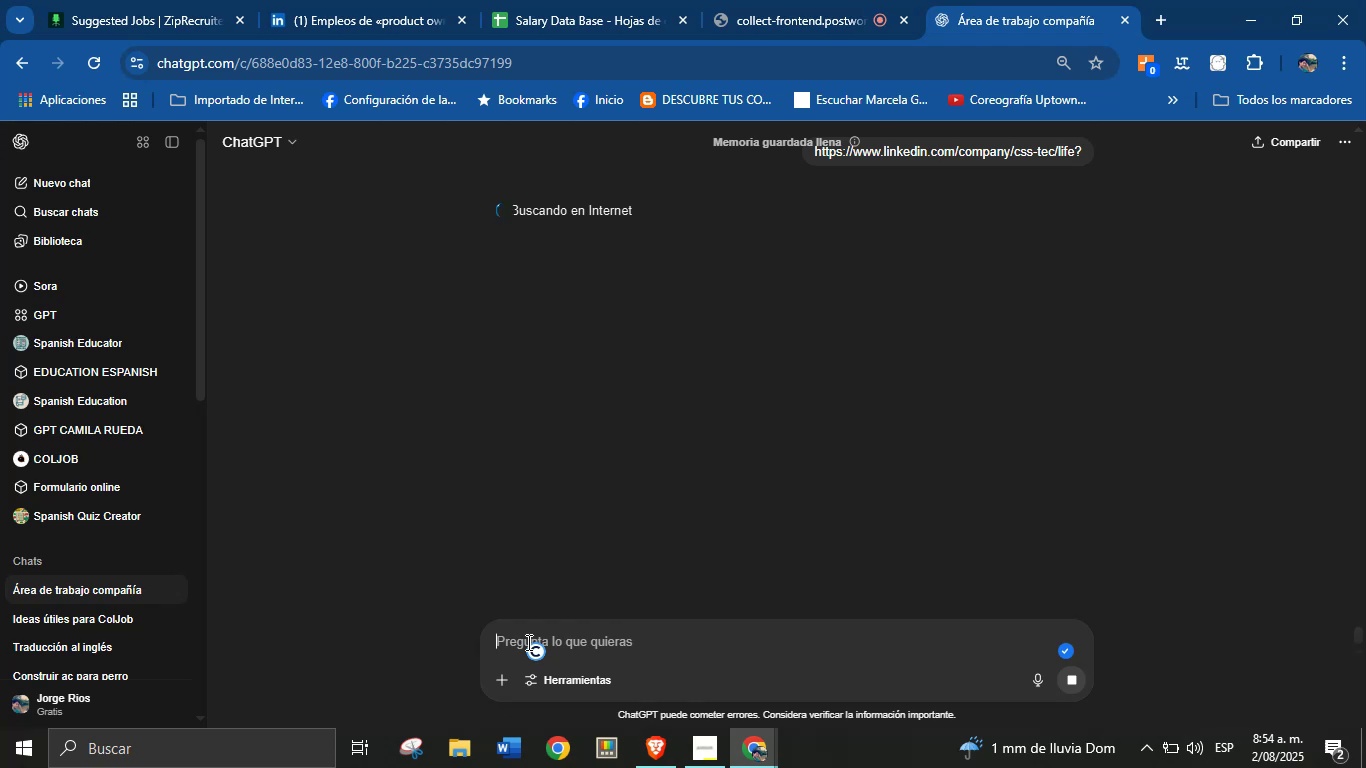 
left_click([550, 10])
 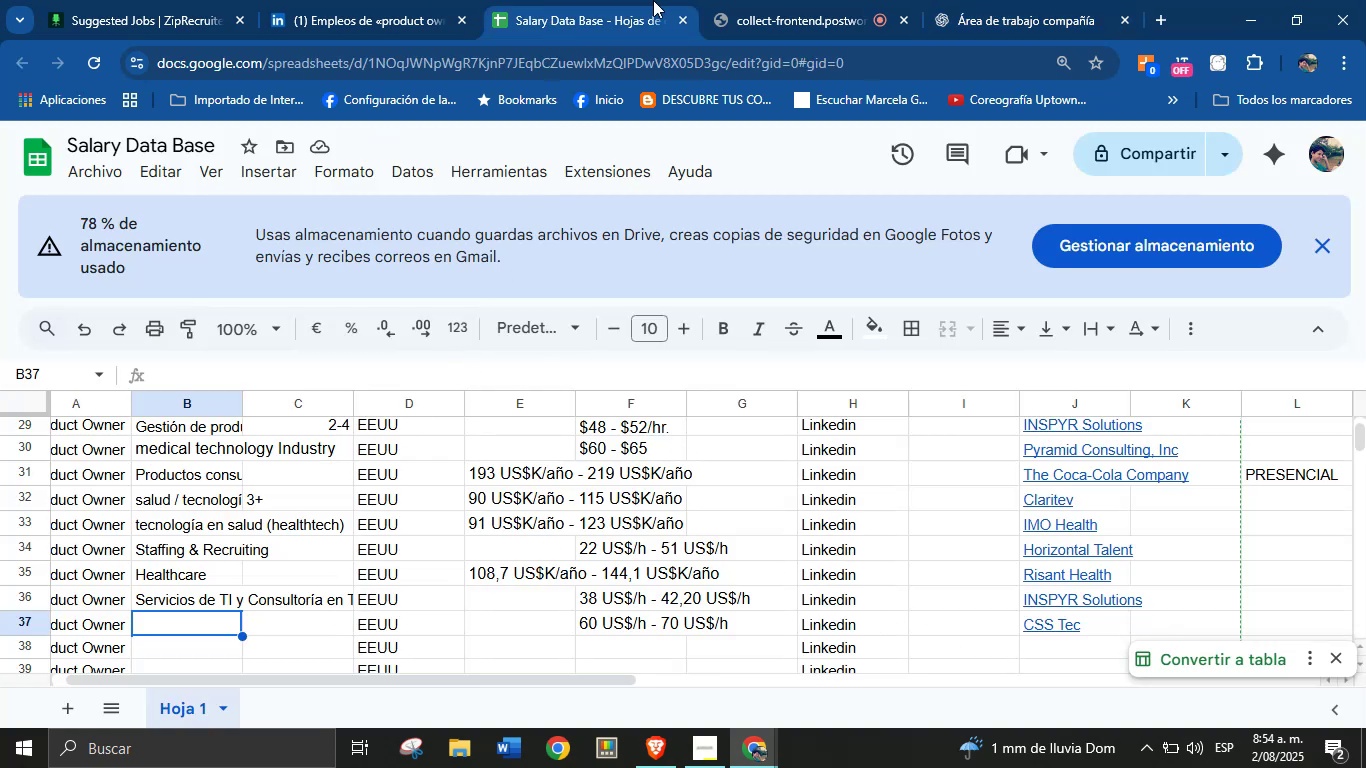 
wait(5.02)
 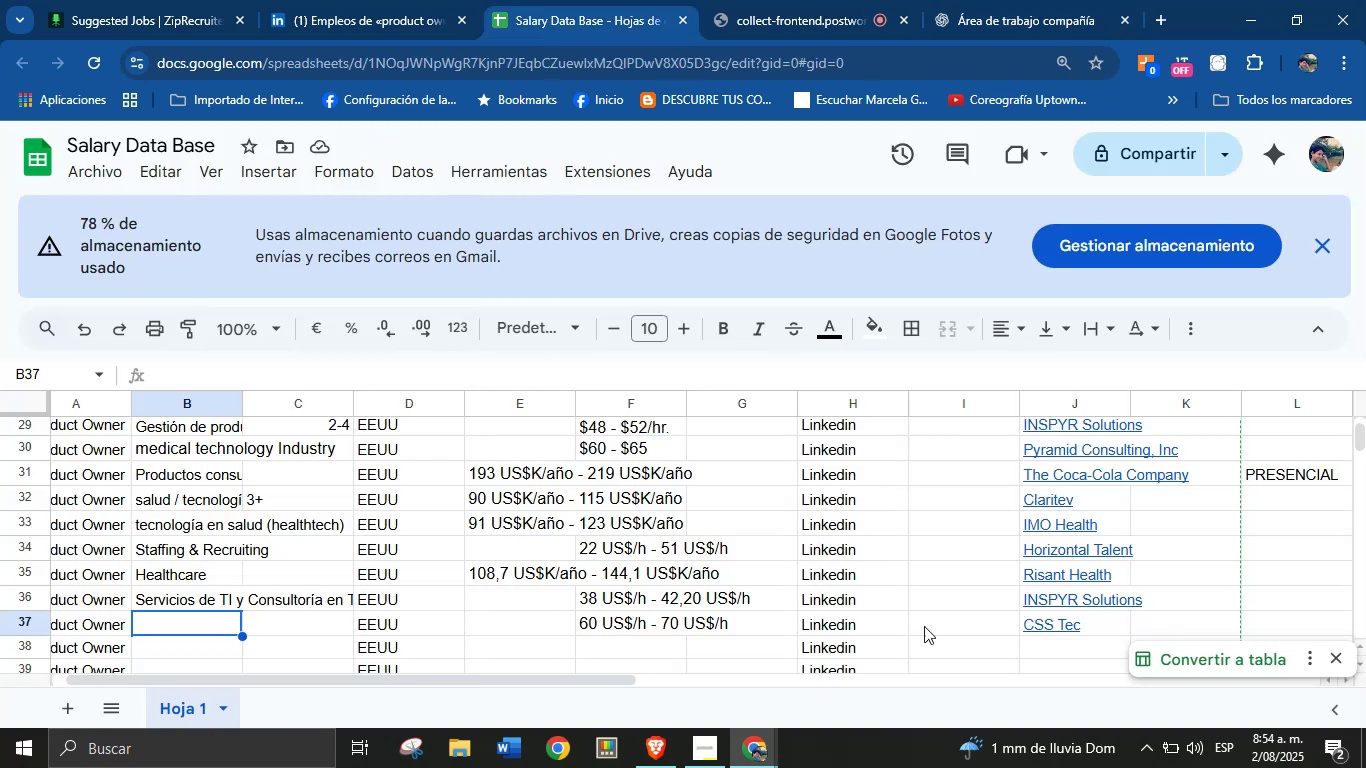 
left_click([954, 0])
 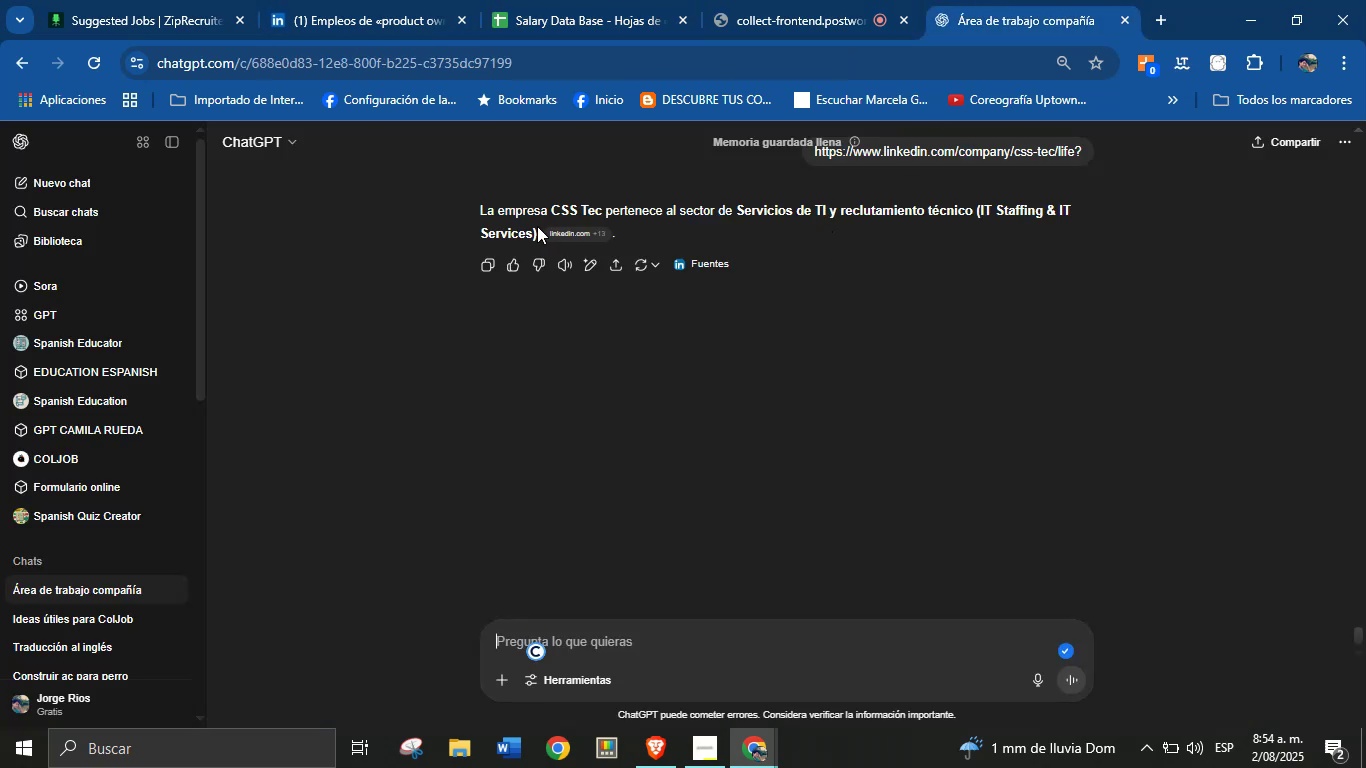 
left_click_drag(start_coordinate=[537, 230], to_coordinate=[483, 214])
 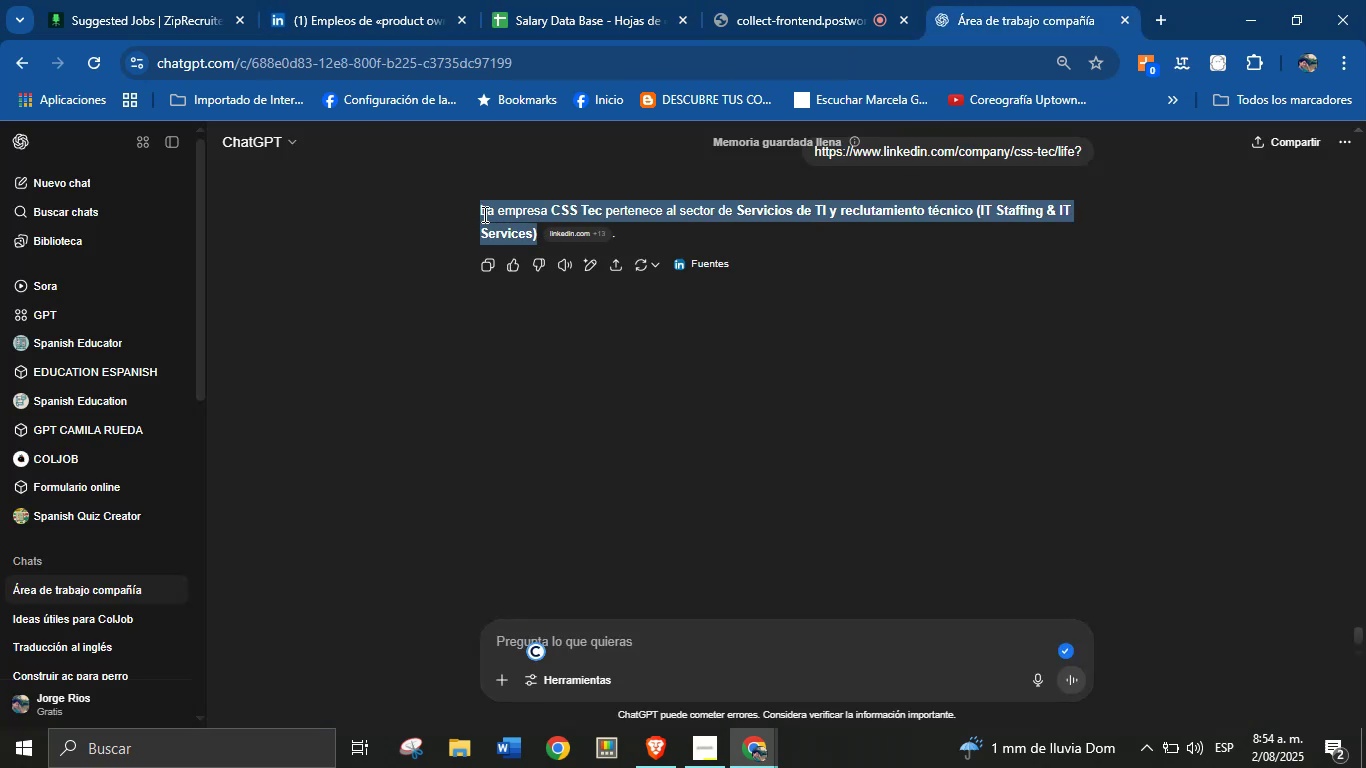 
key(Control+C)
 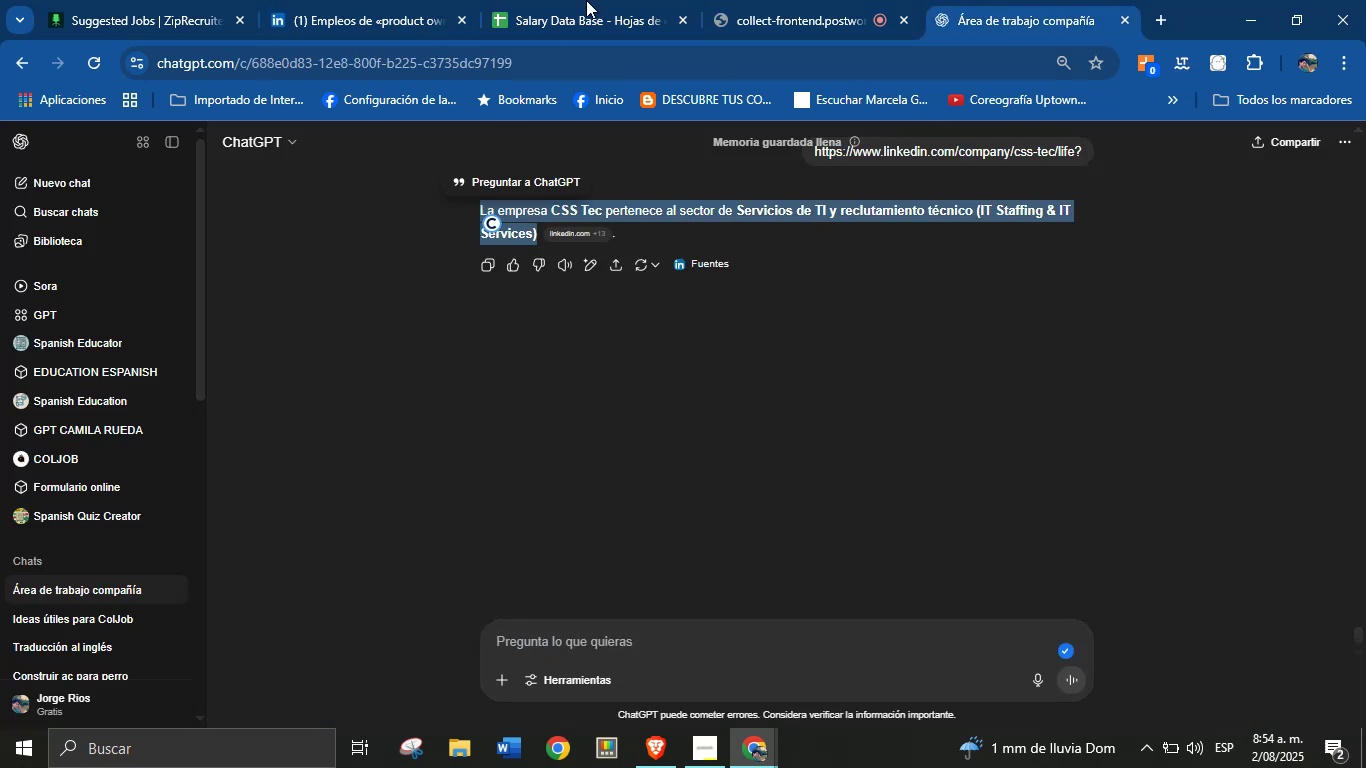 
left_click([588, 0])
 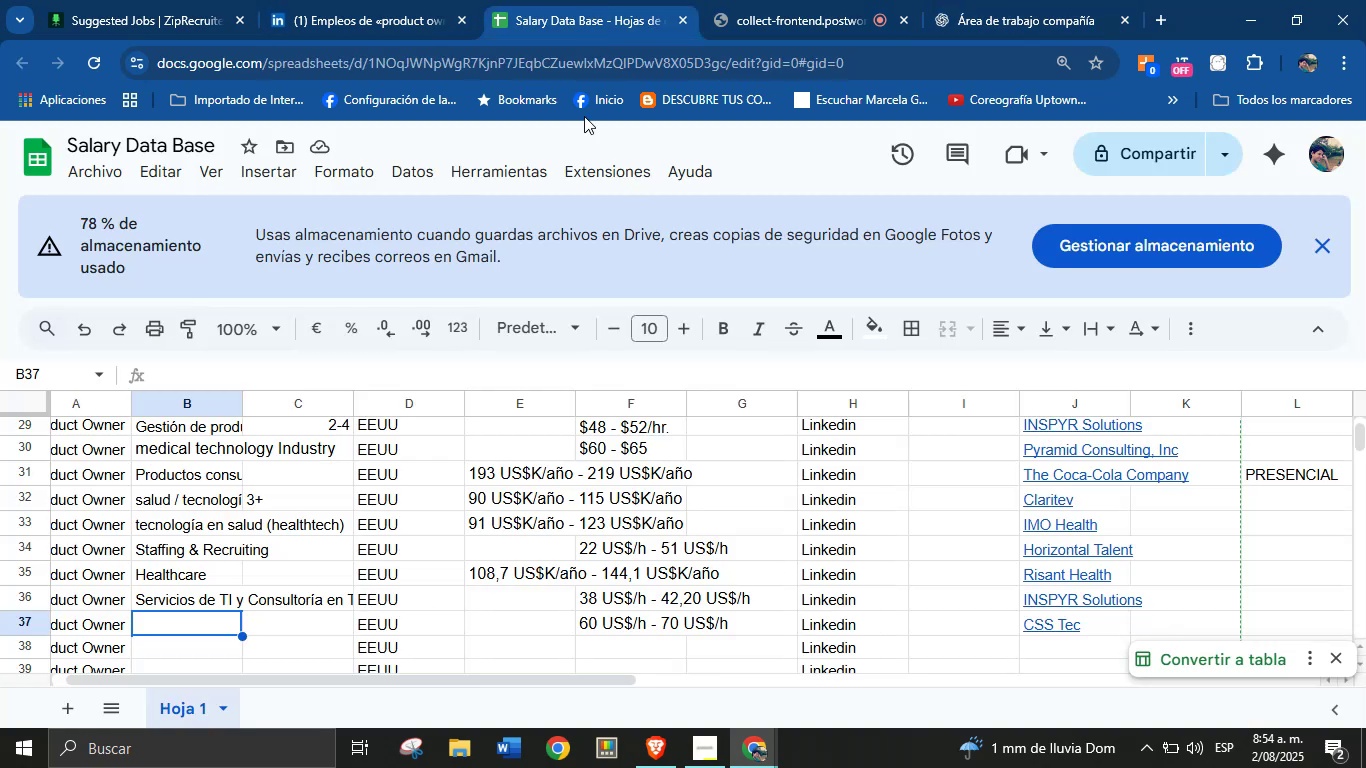 
key(Control+V)
 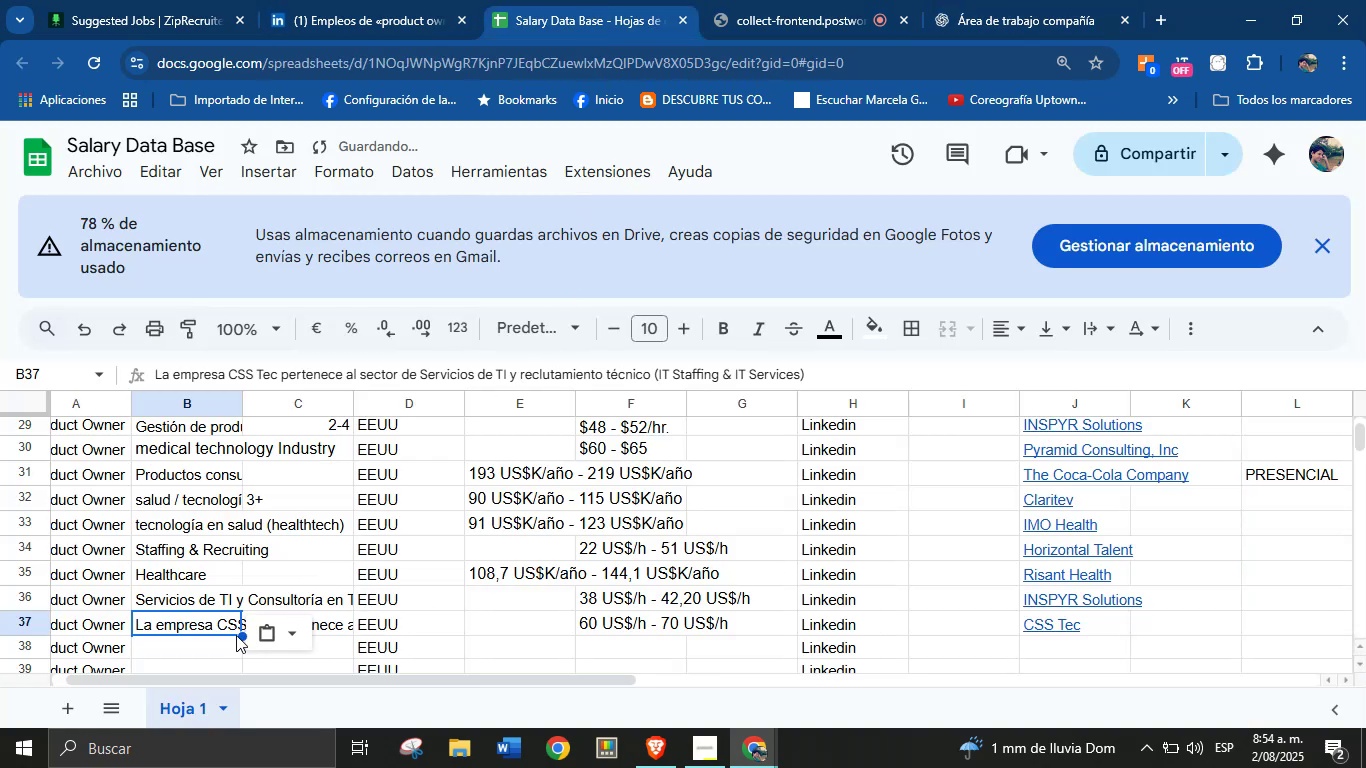 
left_click([212, 642])
 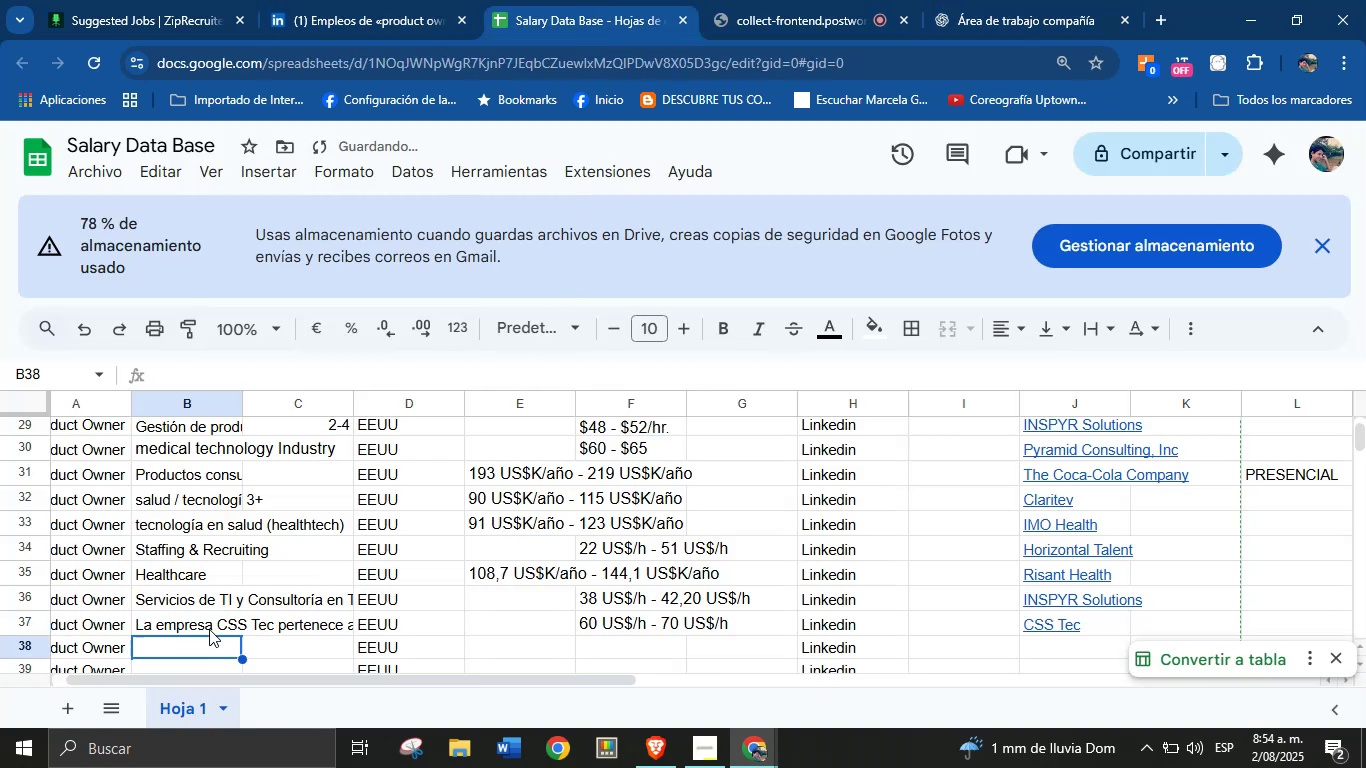 
left_click([203, 626])
 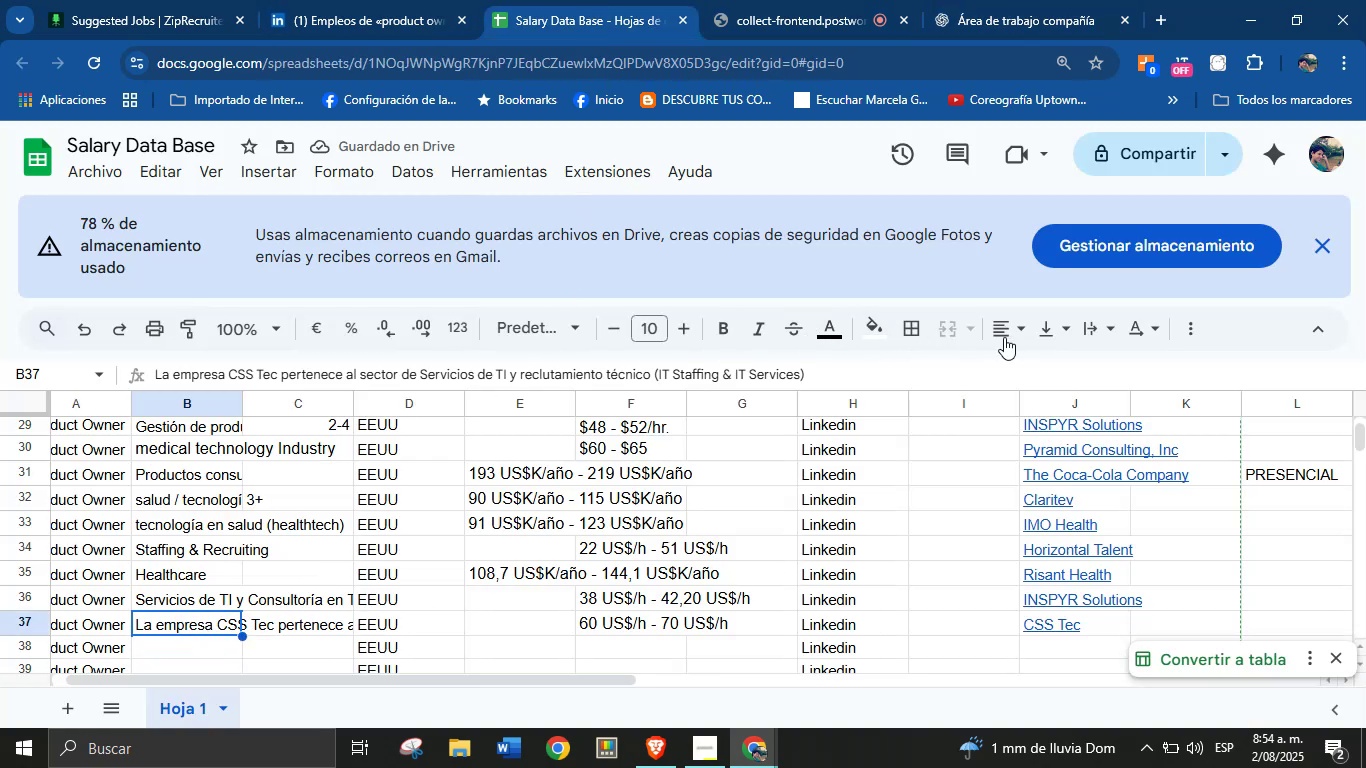 
left_click([1105, 339])
 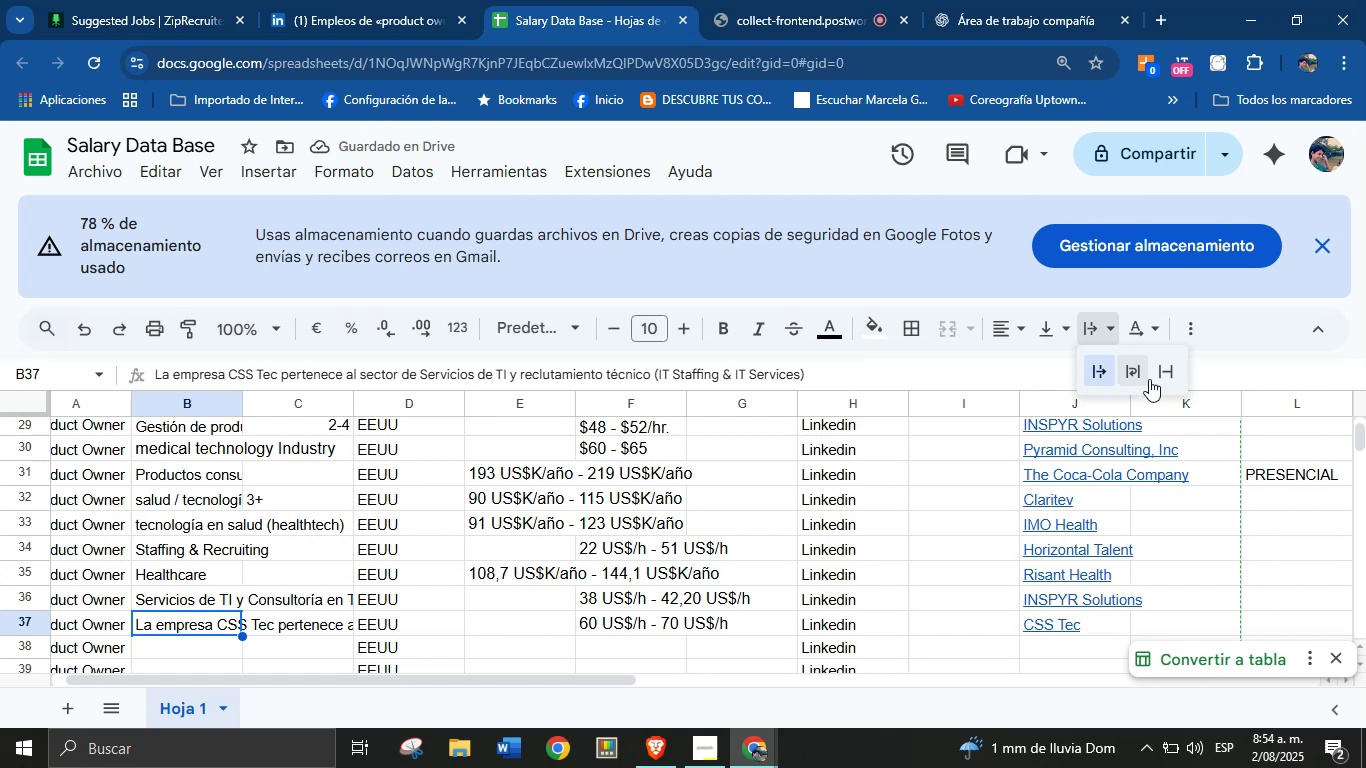 
left_click([1158, 375])
 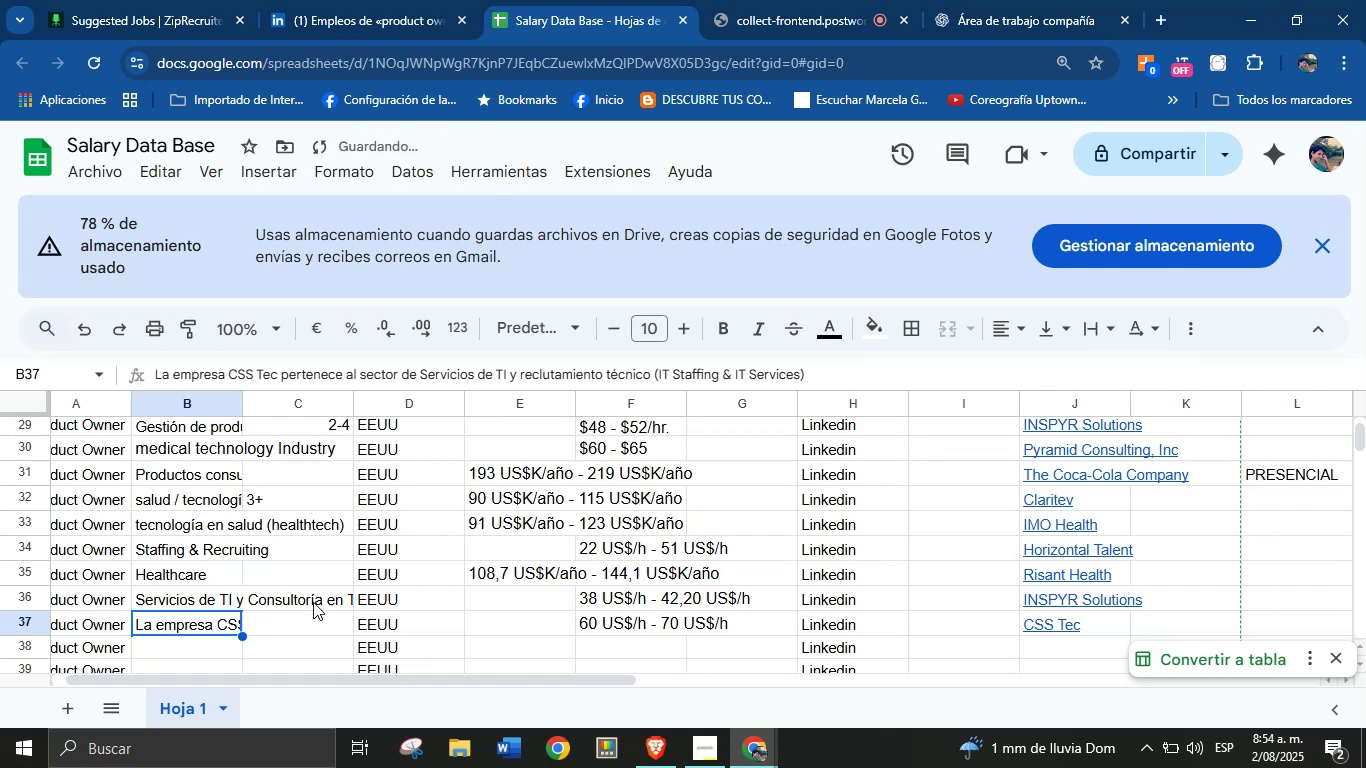 
left_click([310, 627])
 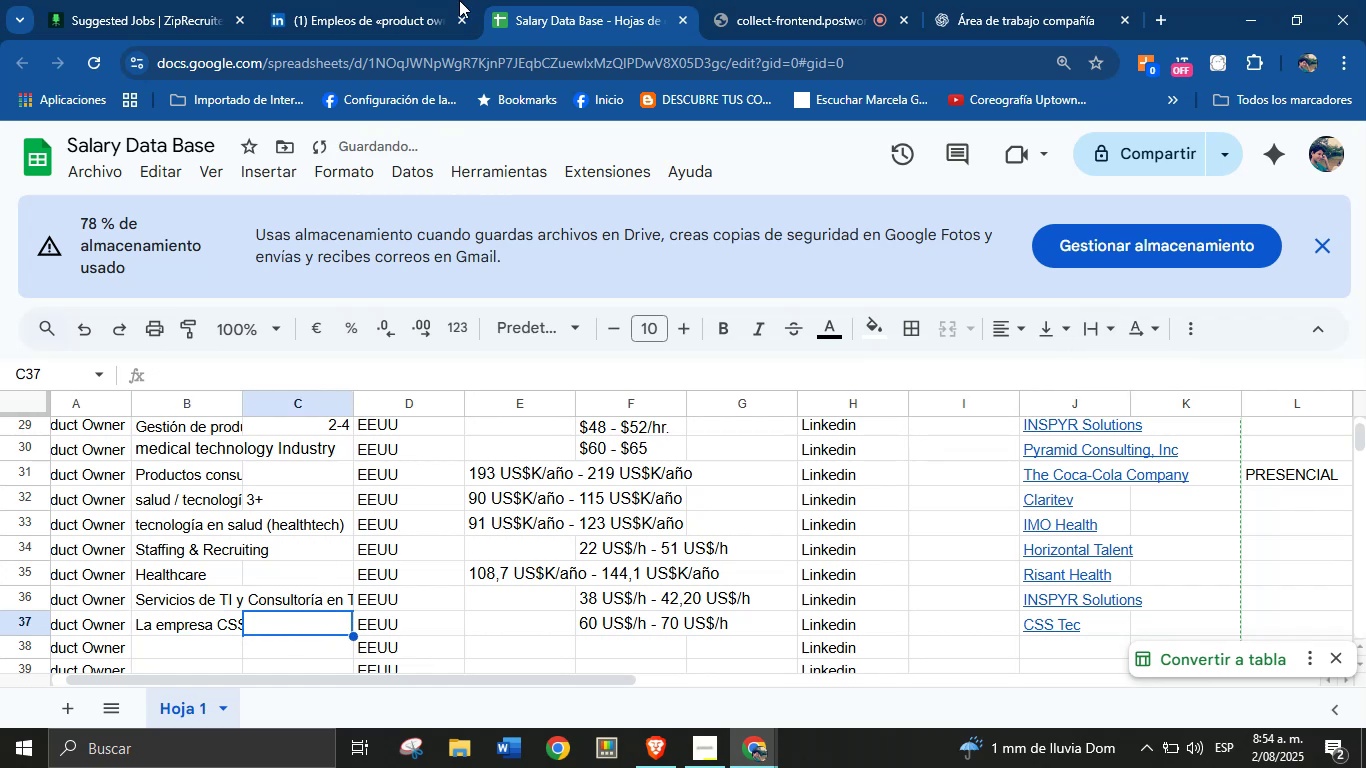 
left_click([425, 0])
 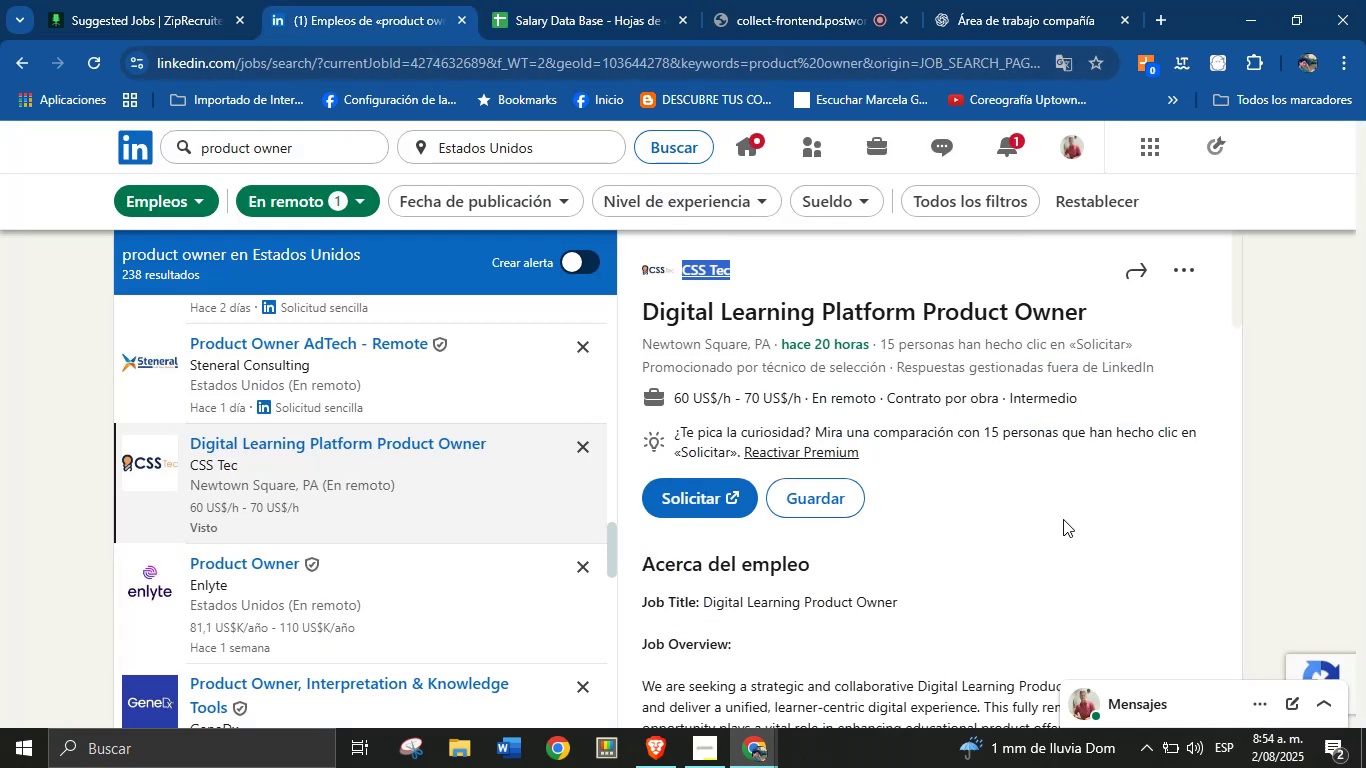 
scroll: coordinate [895, 484], scroll_direction: down, amount: 12.0
 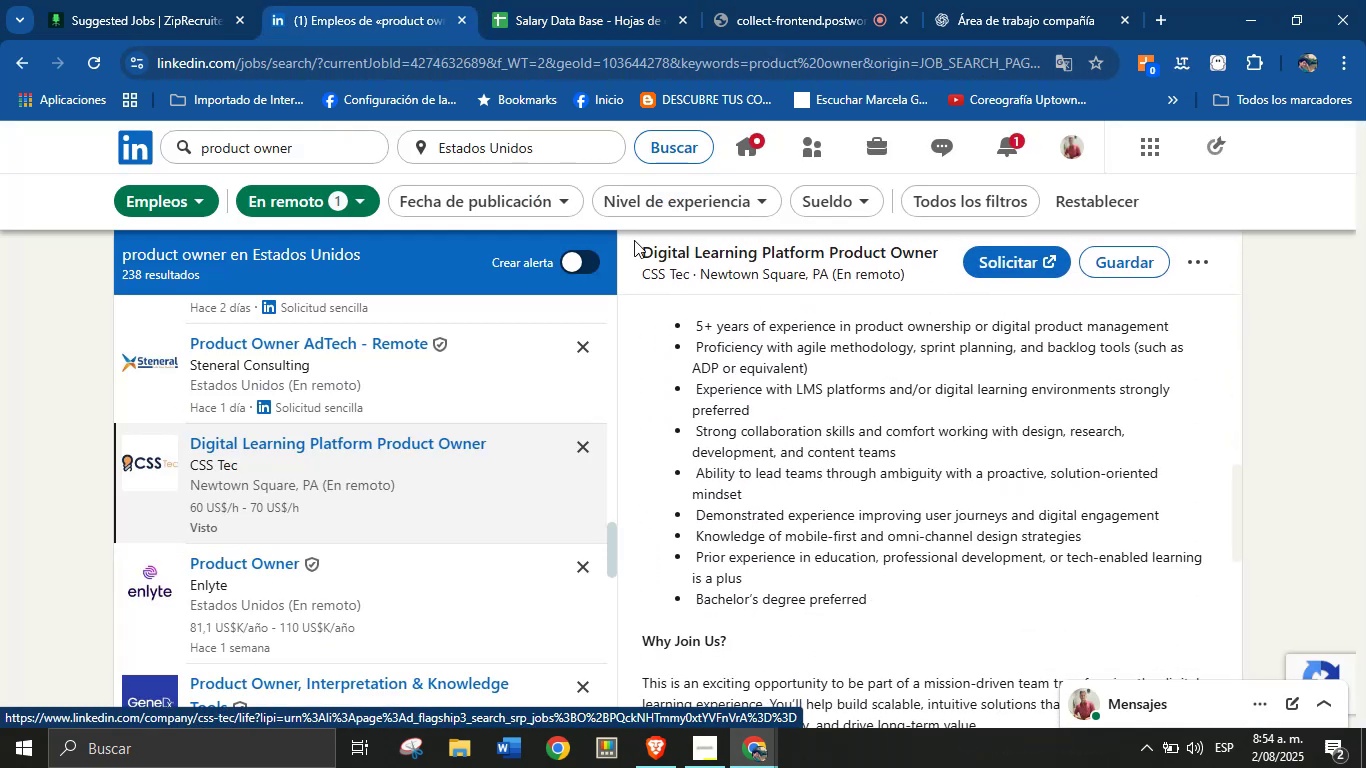 
left_click([598, 0])
 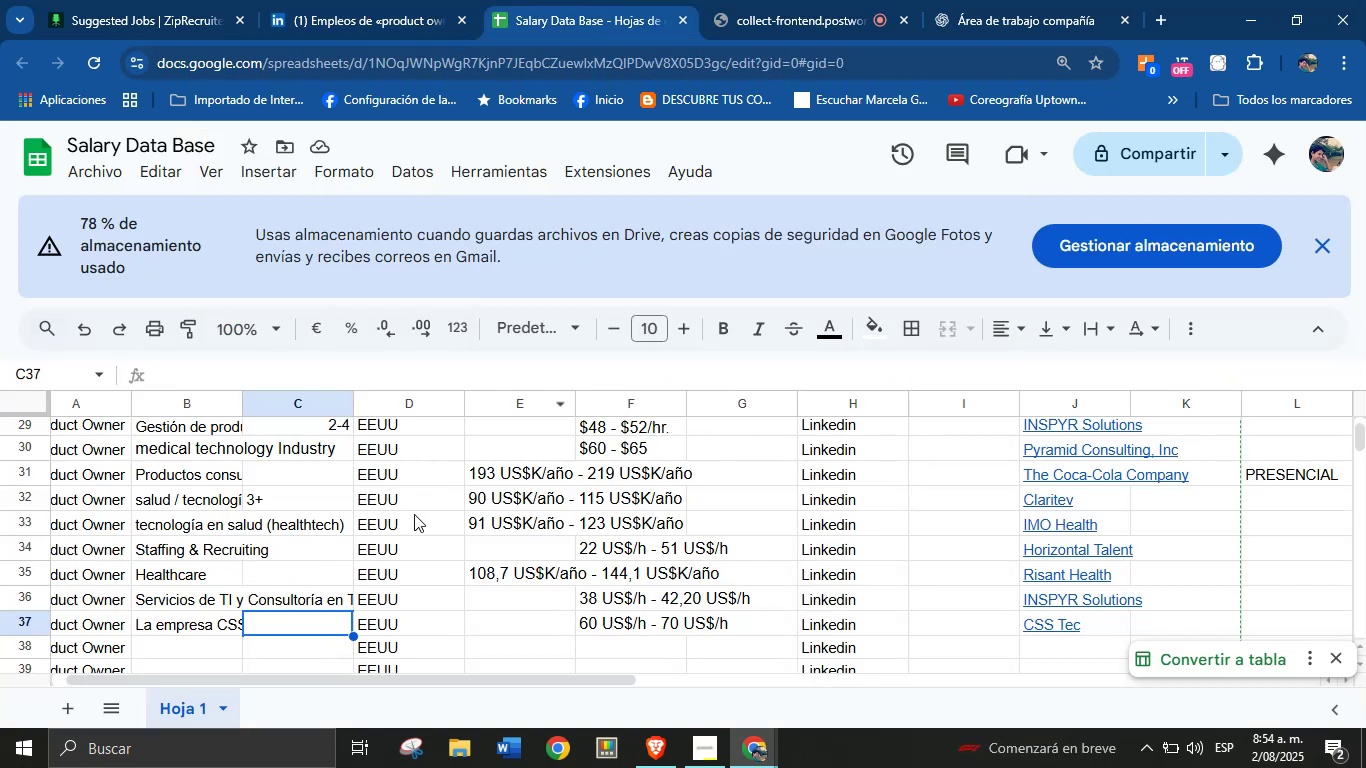 
key(5)
 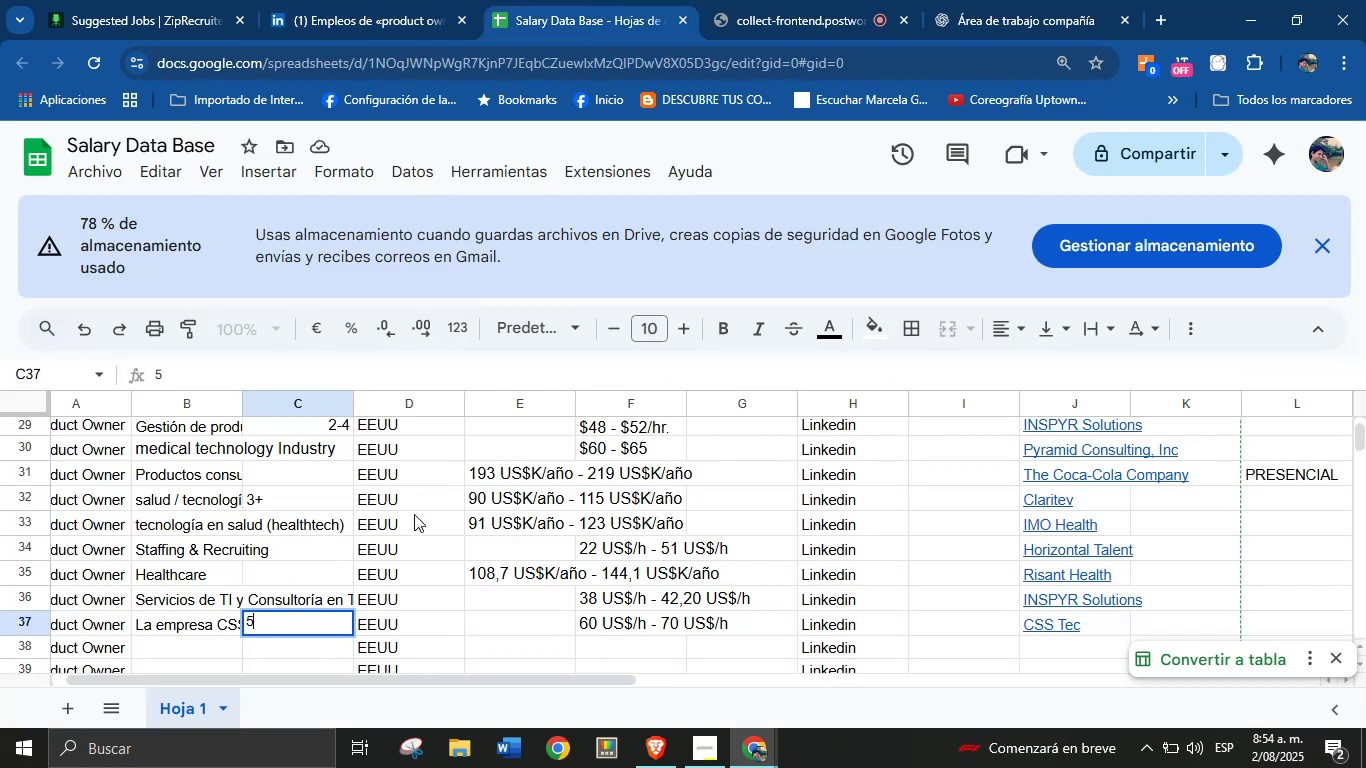 
key(Equal)
 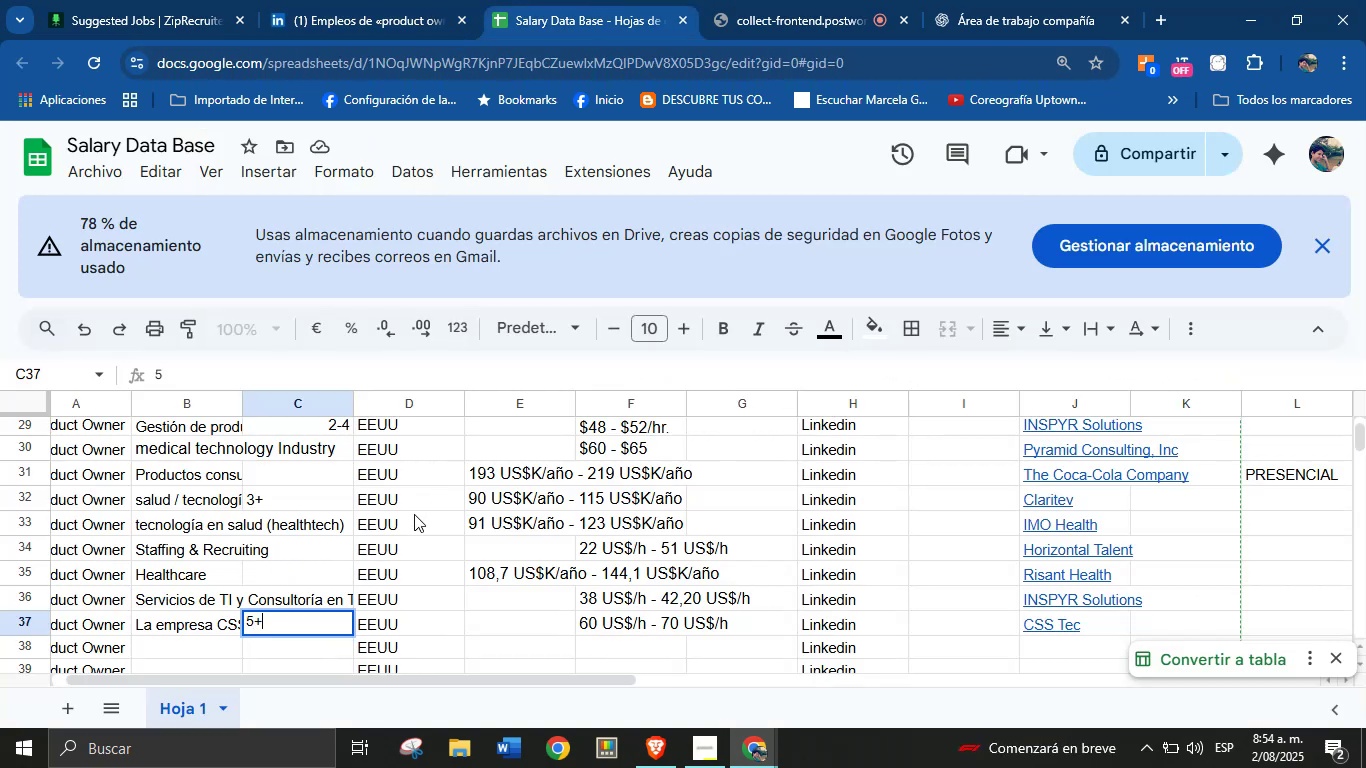 
key(Enter)
 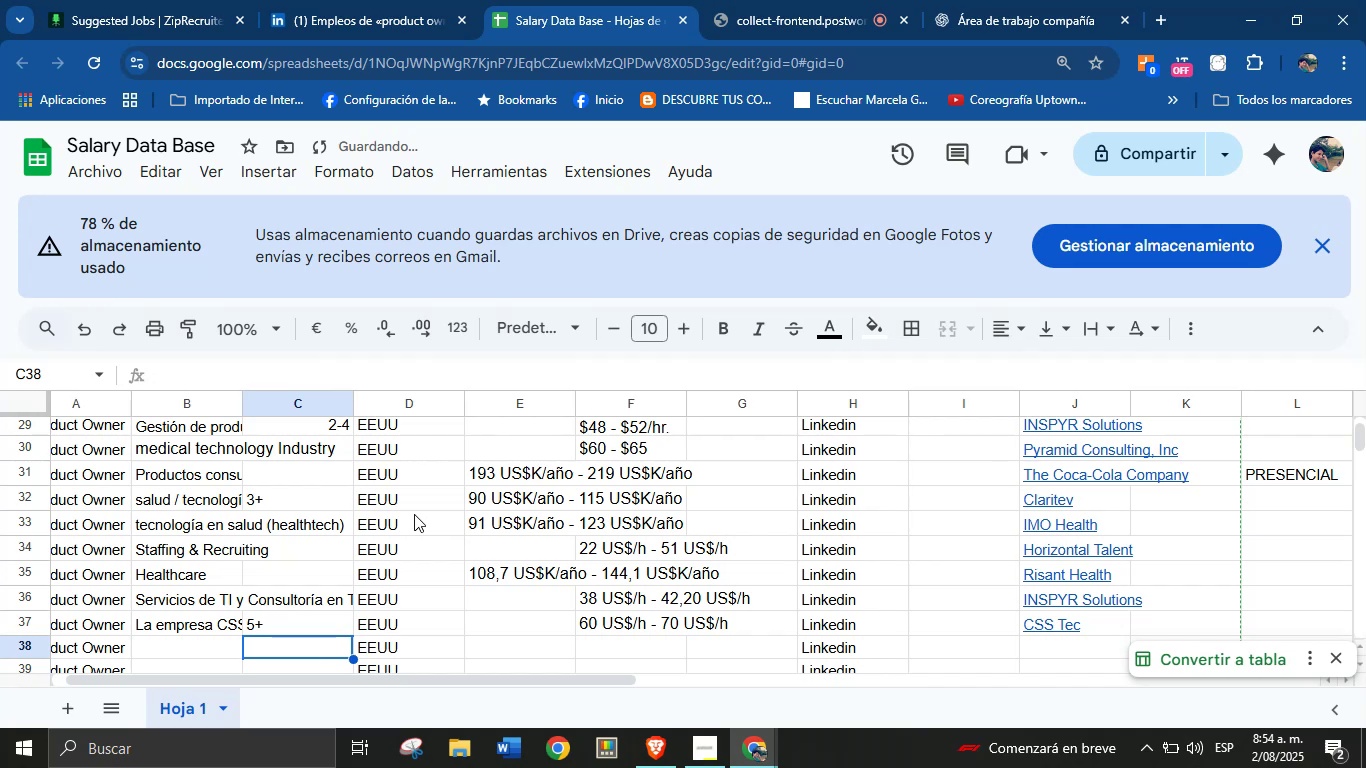 
scroll: coordinate [374, 564], scroll_direction: down, amount: 1.0
 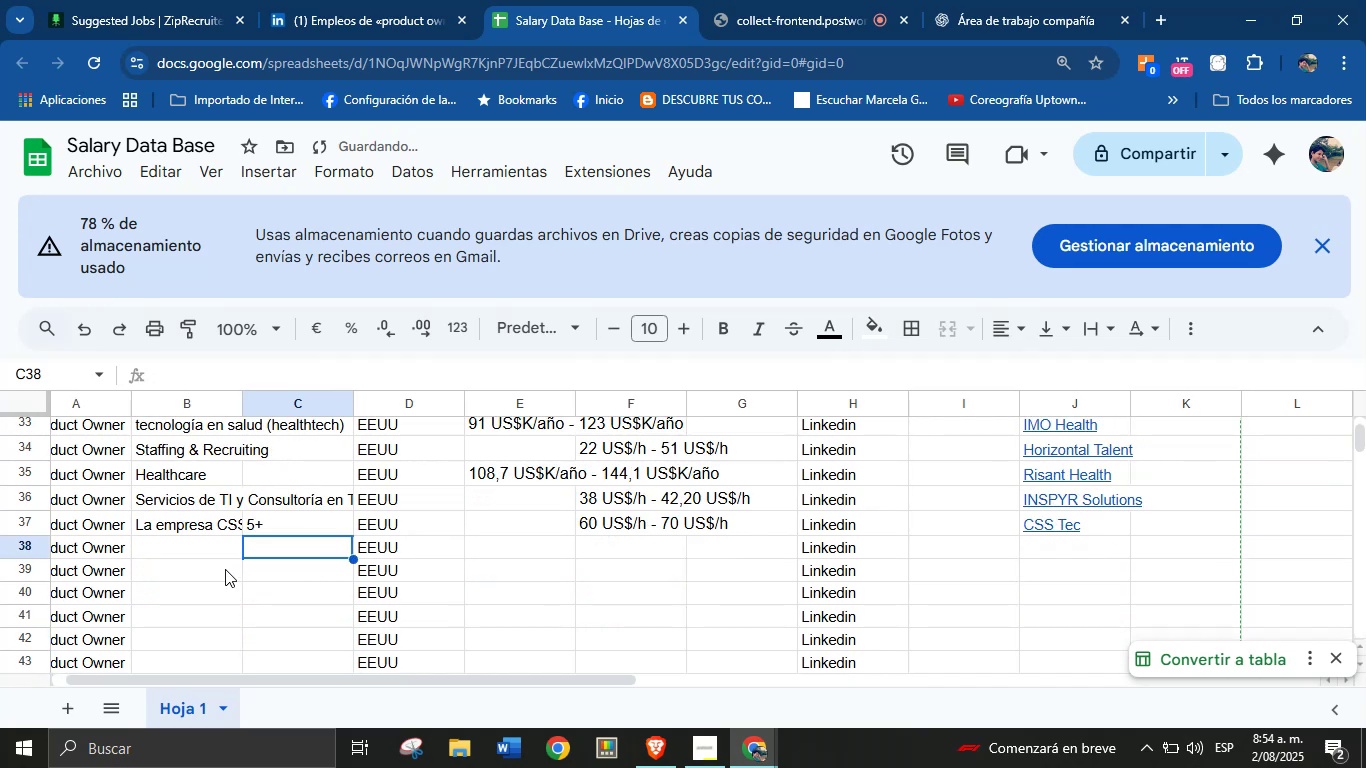 
left_click([216, 553])
 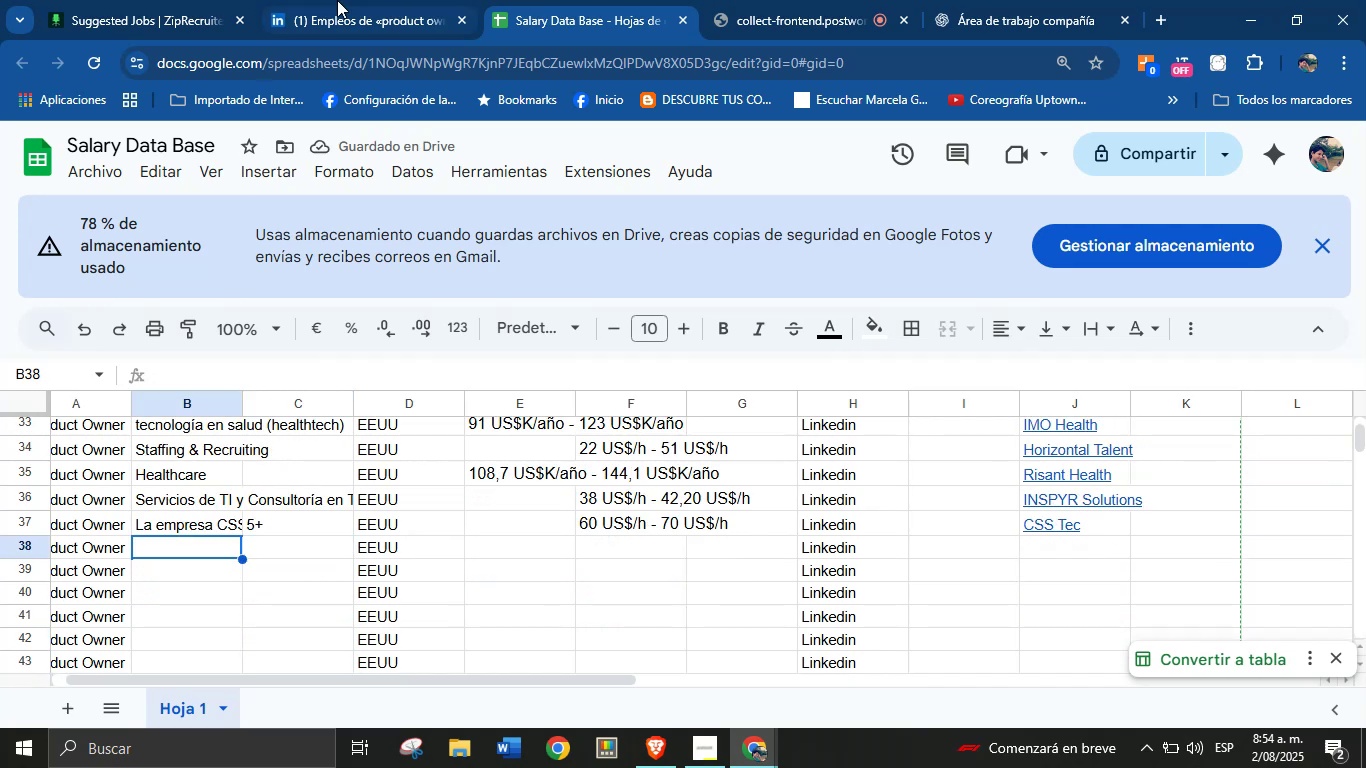 
left_click([347, 0])
 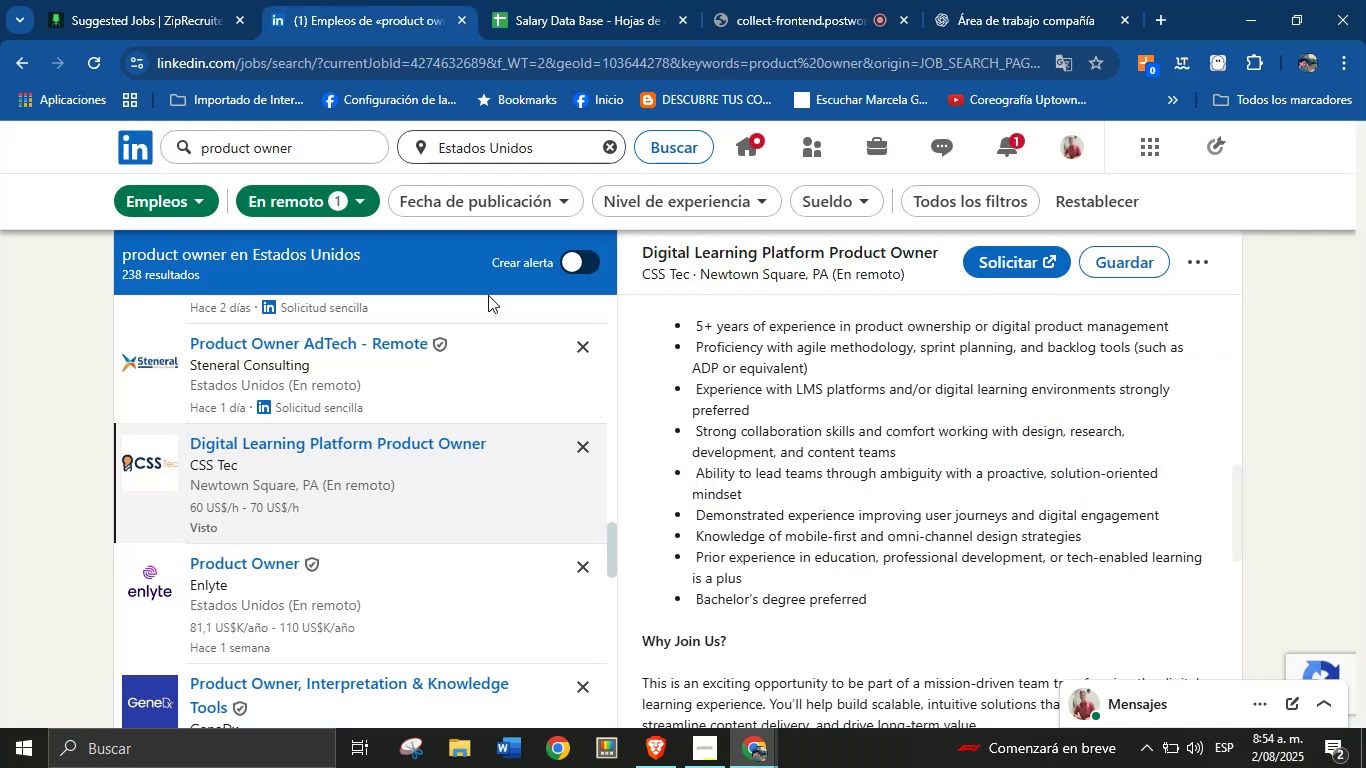 
scroll: coordinate [439, 396], scroll_direction: down, amount: 1.0
 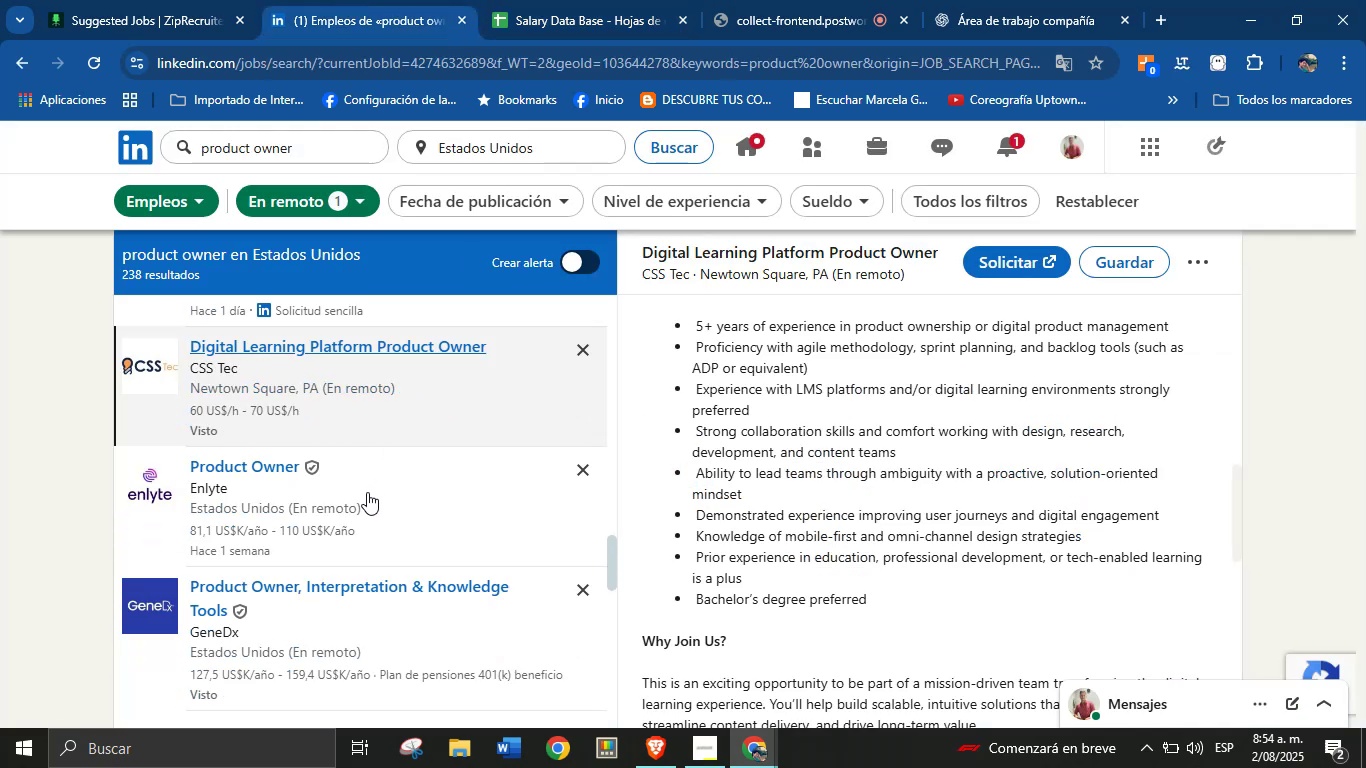 
left_click([365, 493])
 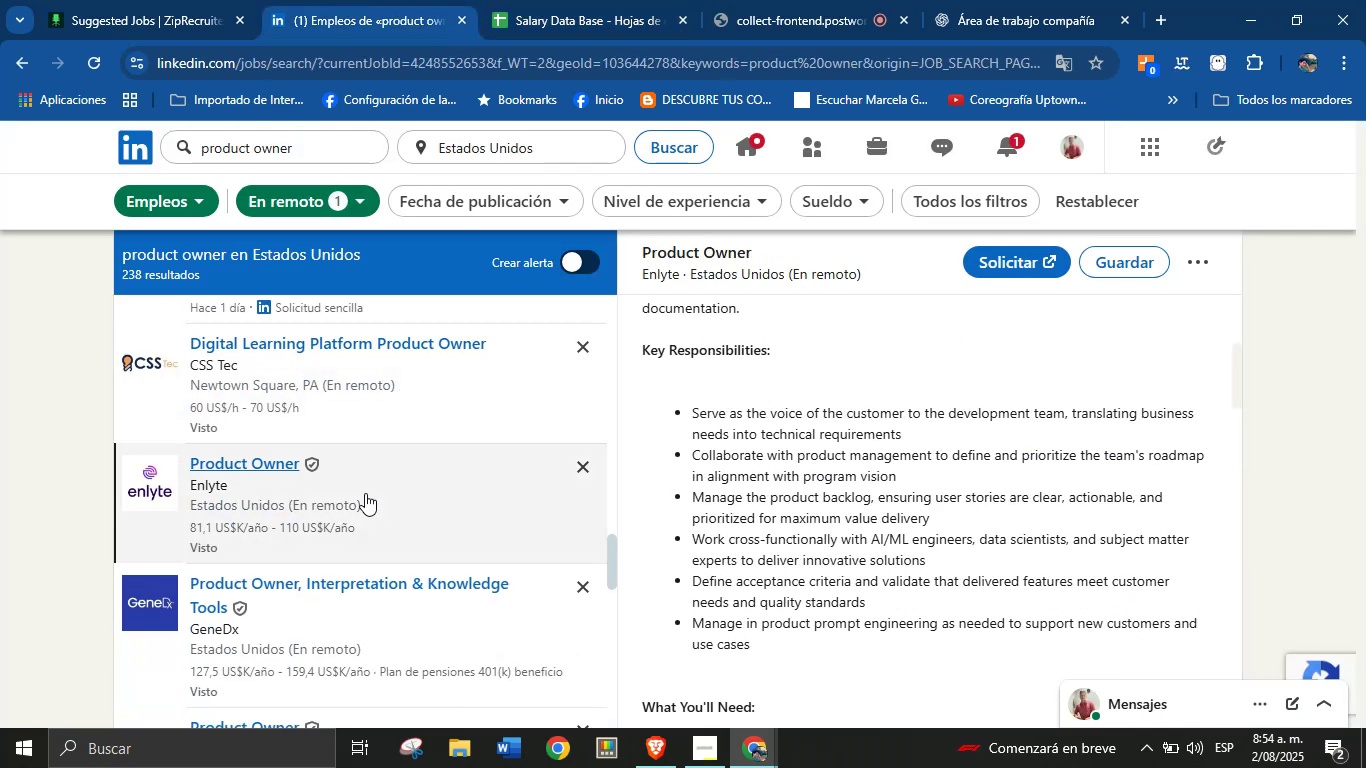 
scroll: coordinate [859, 507], scroll_direction: up, amount: 4.0
 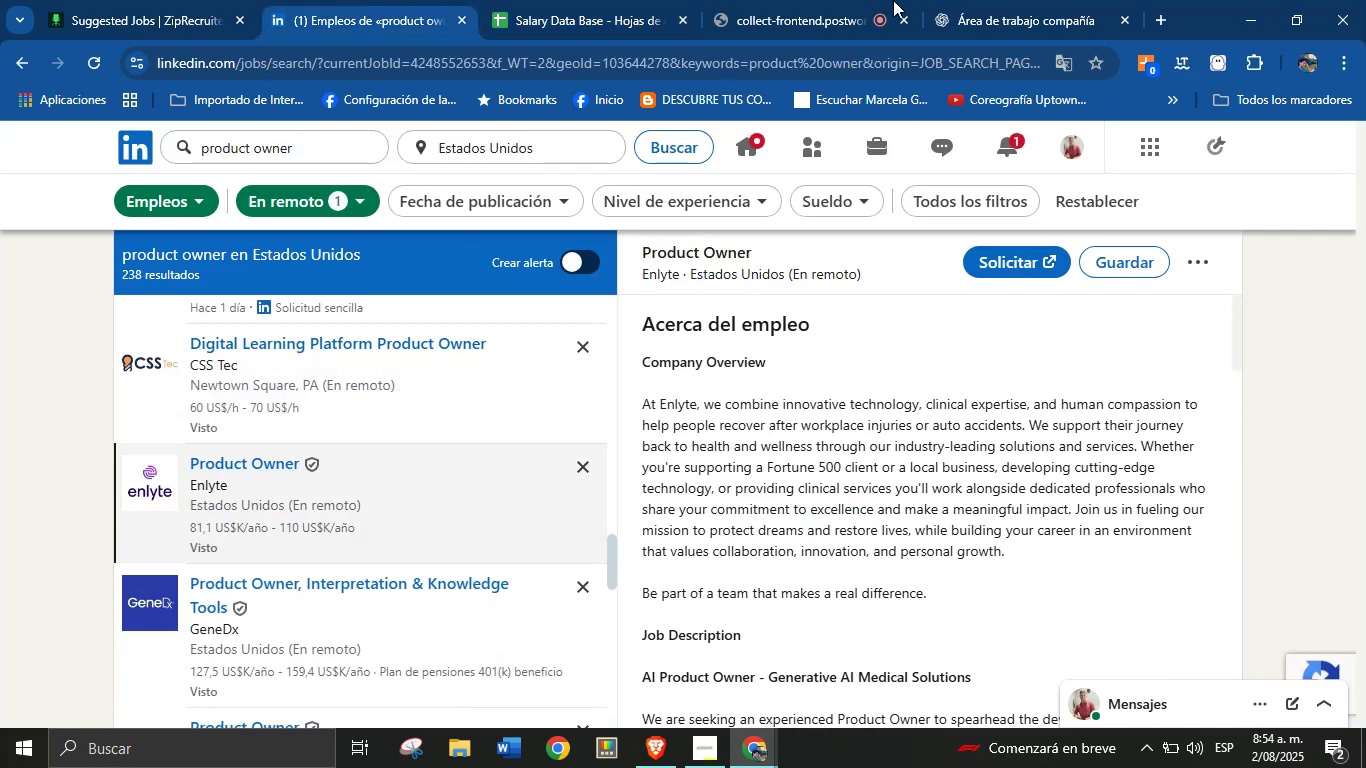 
left_click_drag(start_coordinate=[865, 0], to_coordinate=[860, 0])
 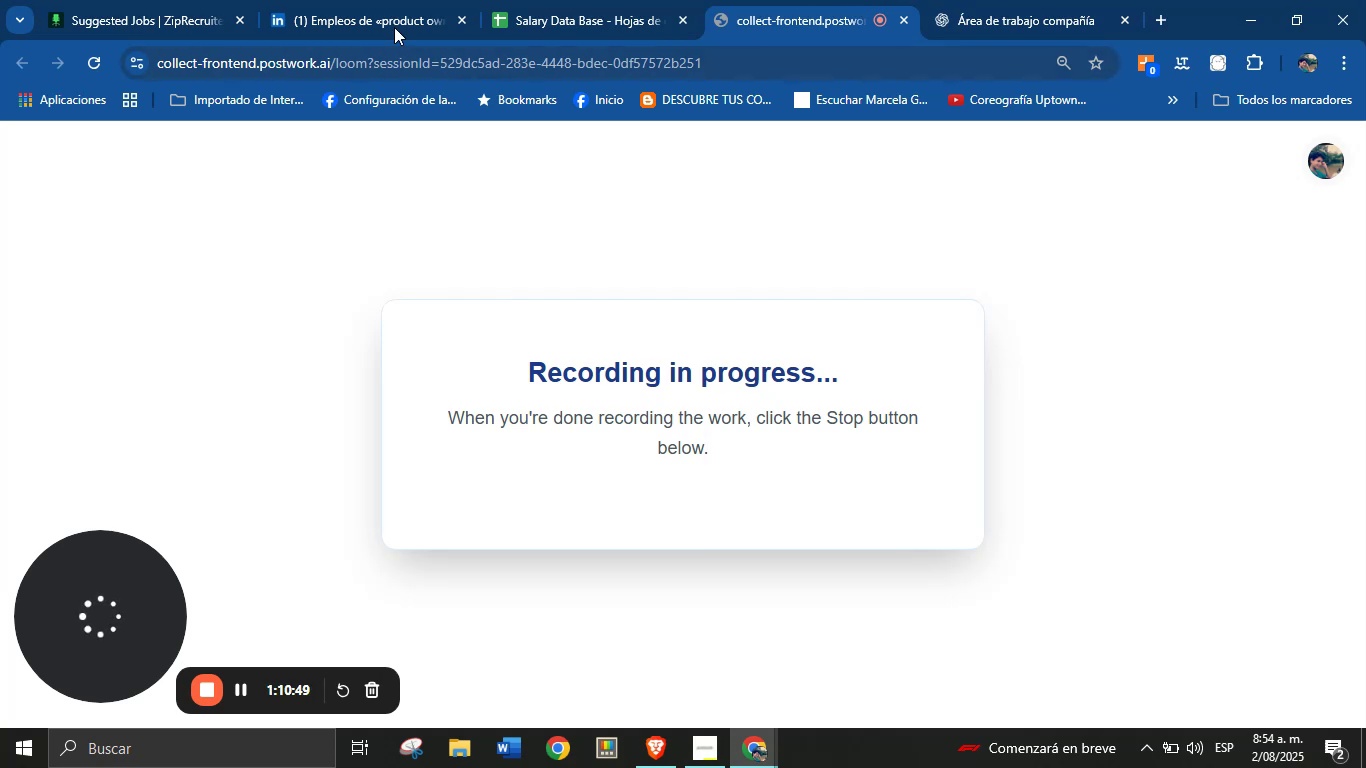 
left_click([361, 0])
 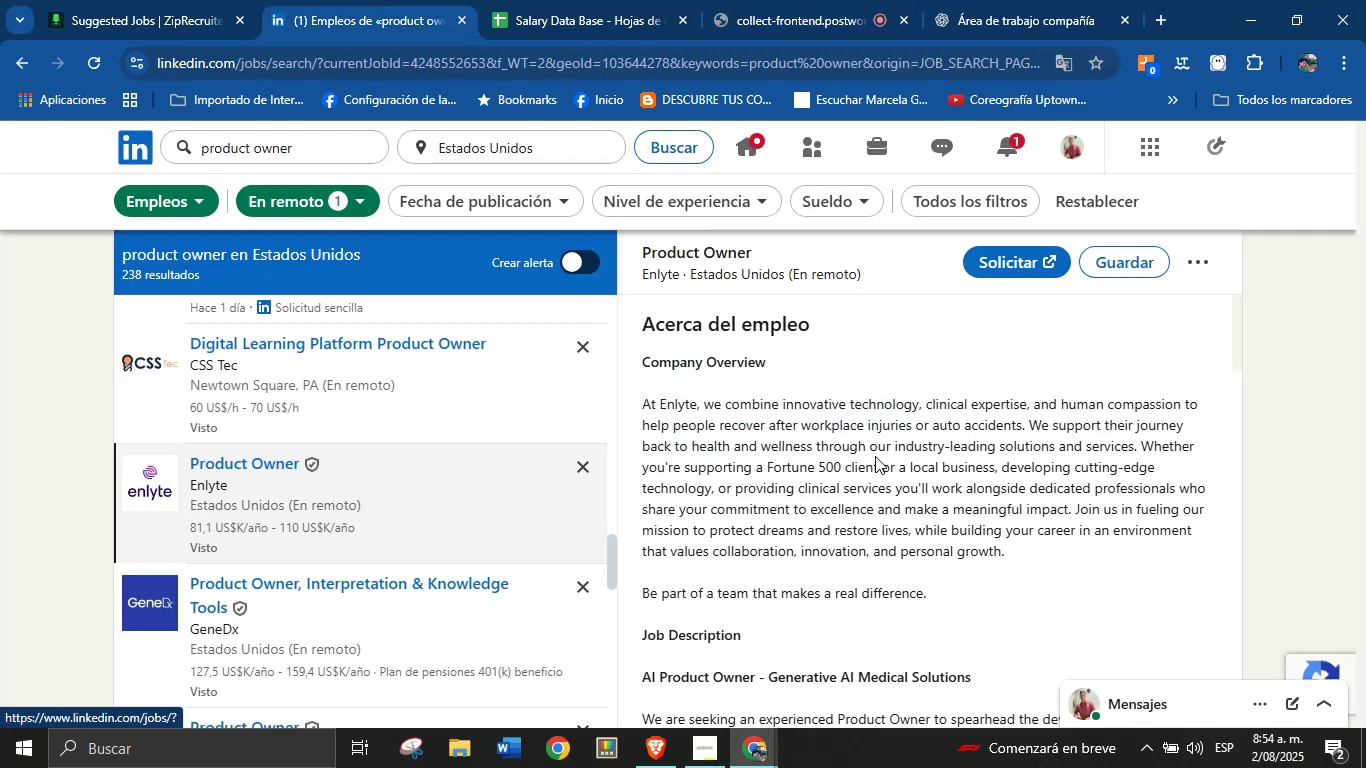 
scroll: coordinate [873, 481], scroll_direction: down, amount: 3.0
 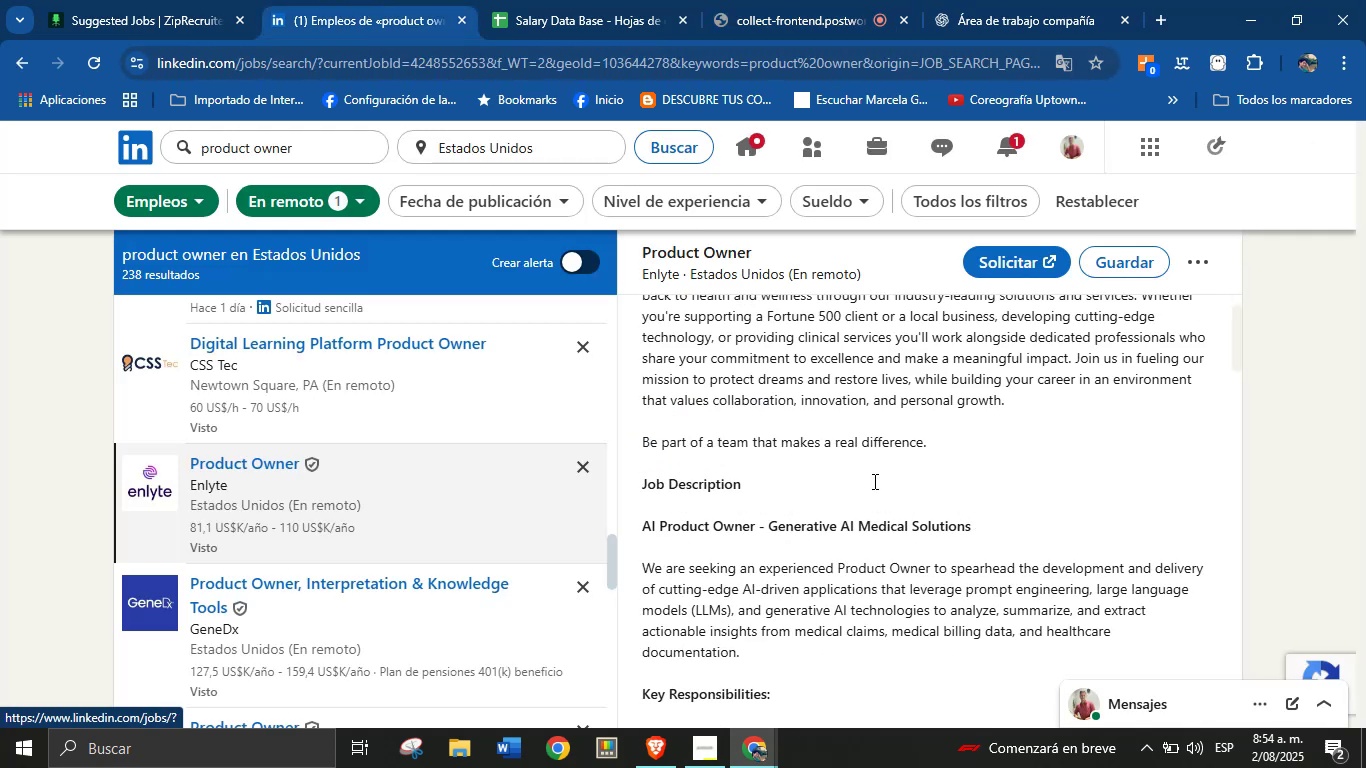 
scroll: coordinate [941, 407], scroll_direction: up, amount: 10.0
 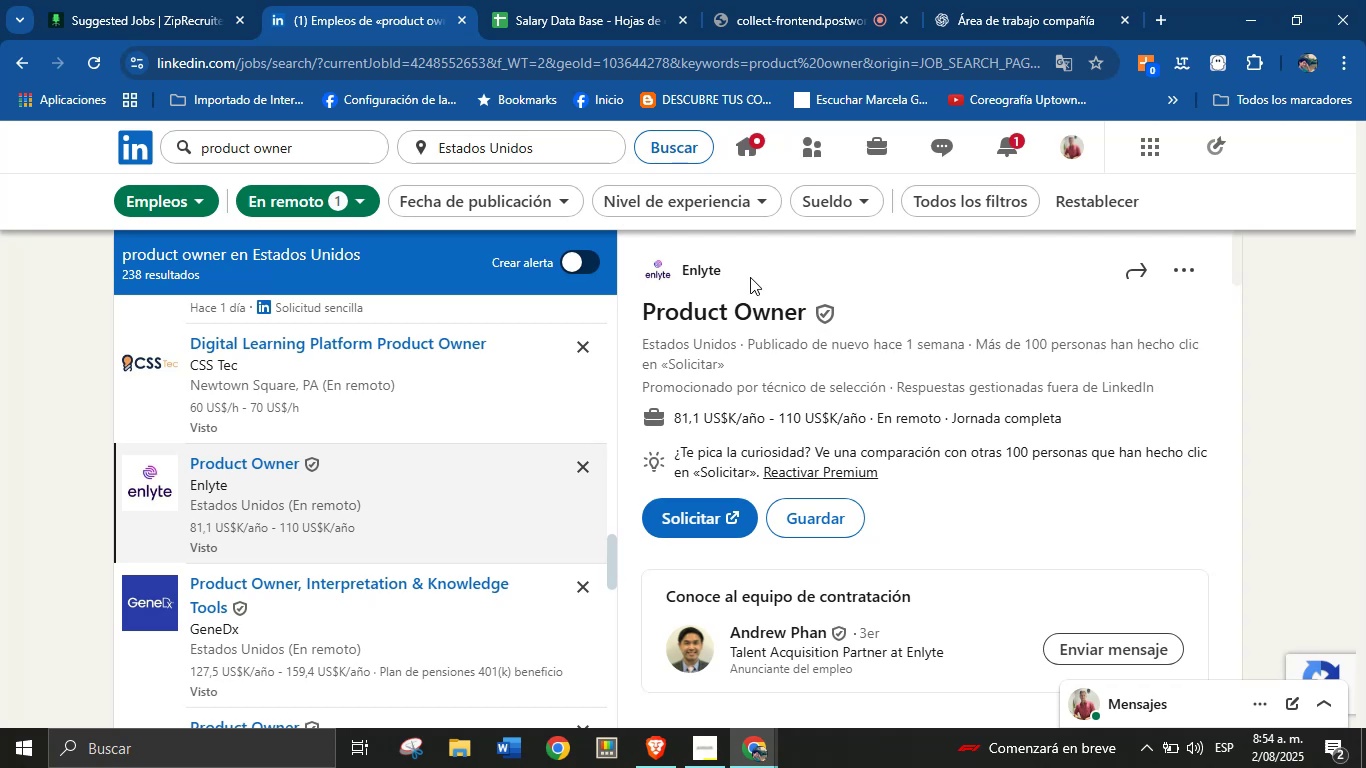 
left_click_drag(start_coordinate=[731, 277], to_coordinate=[682, 271])
 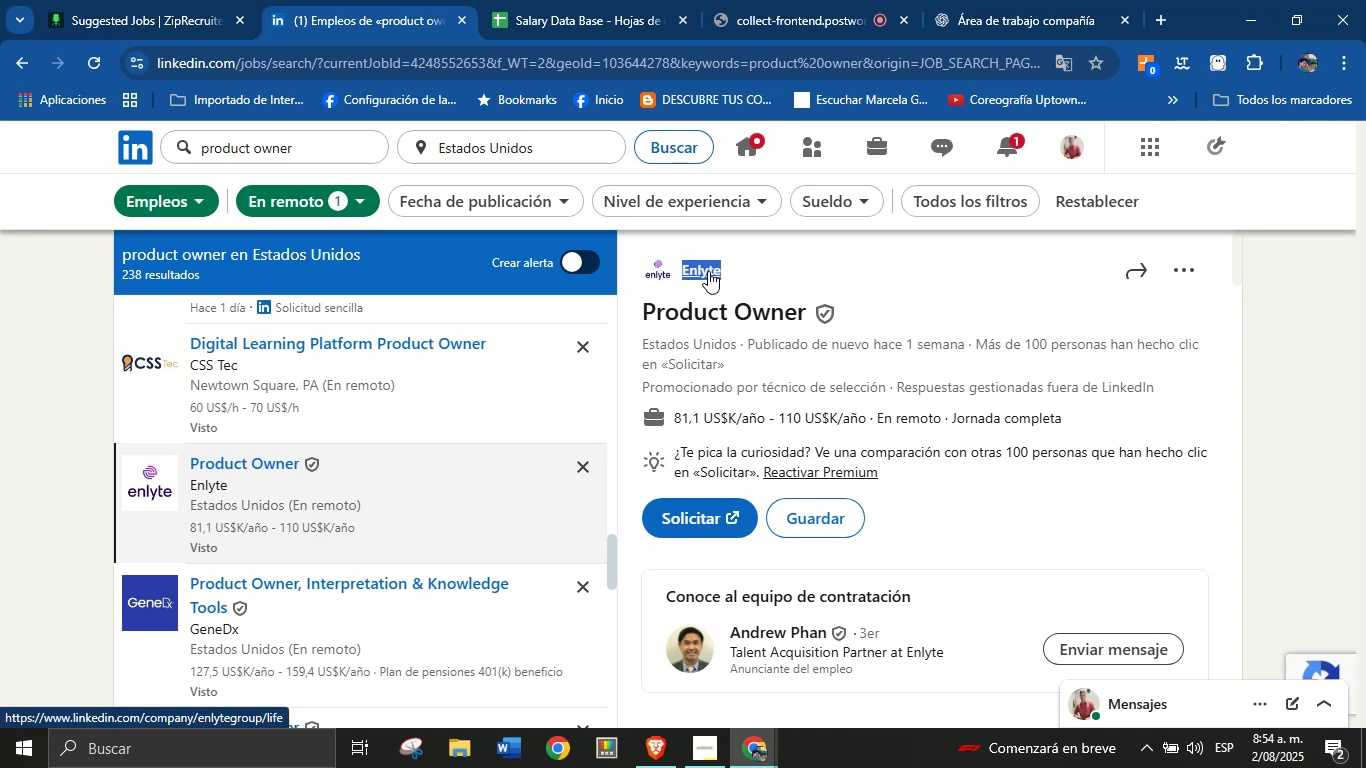 
key(Control+C)
 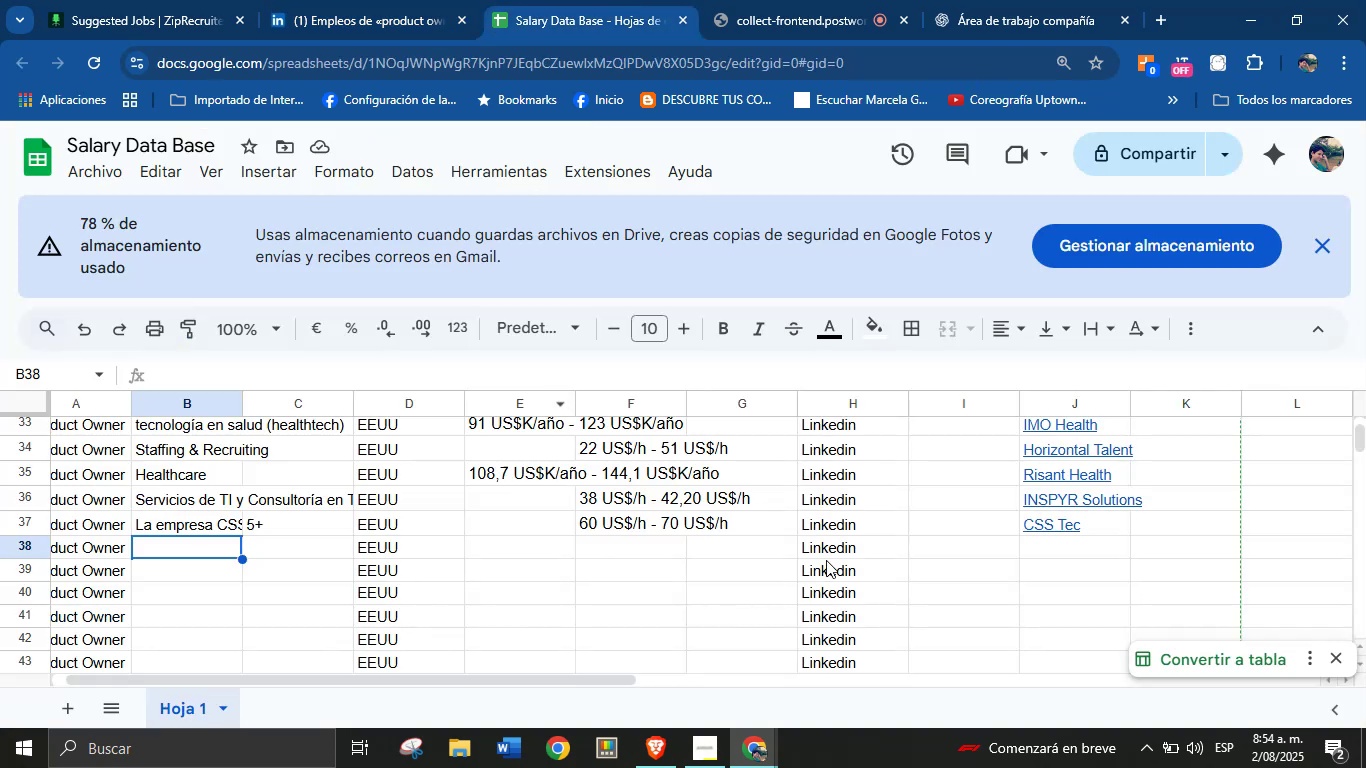 
left_click([1072, 547])
 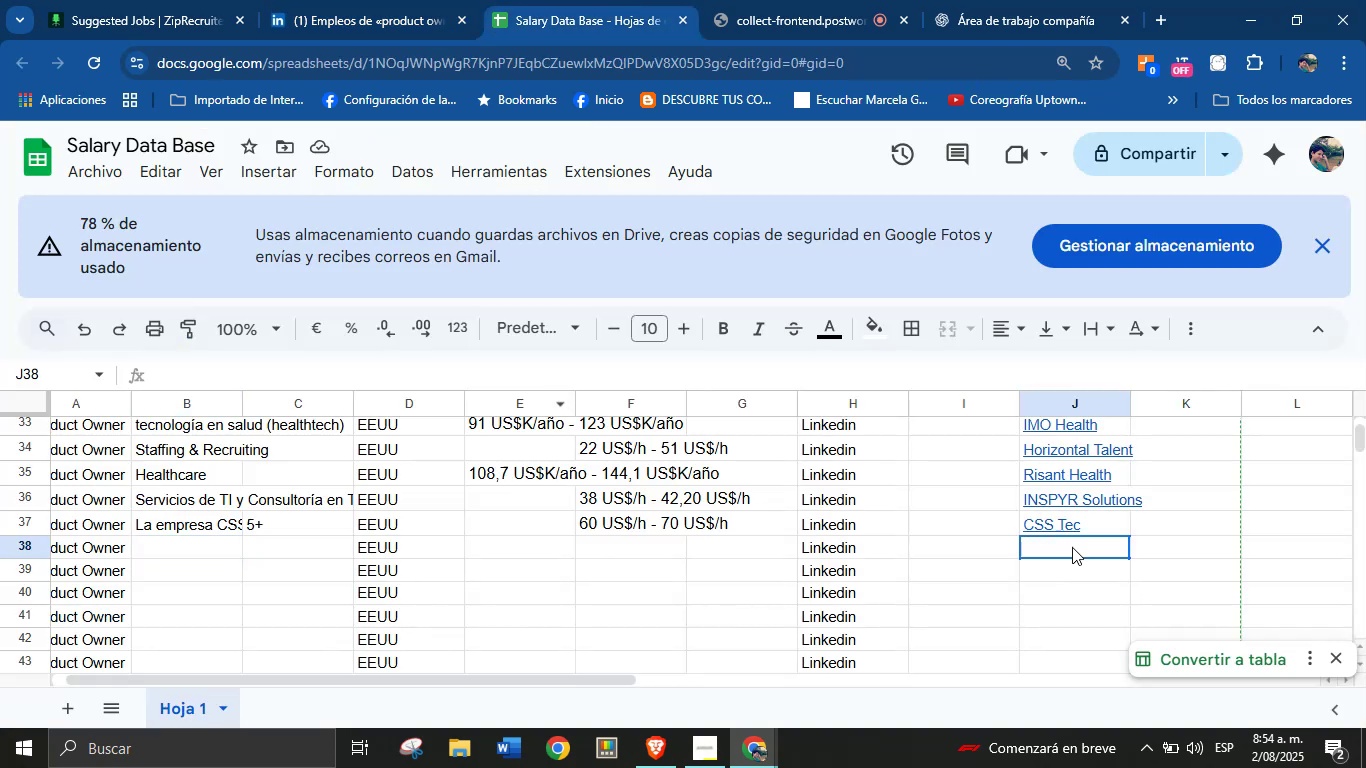 
key(Control+V)
 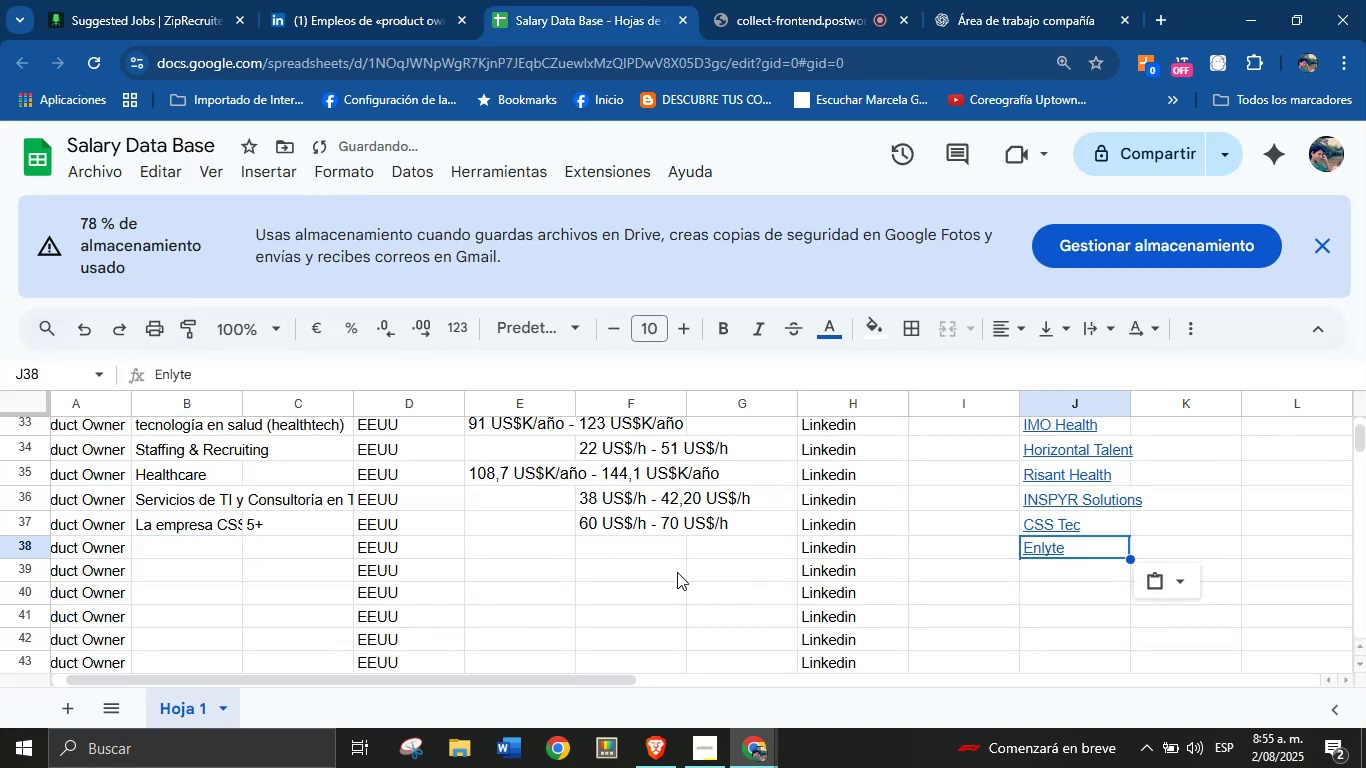 
left_click([596, 542])
 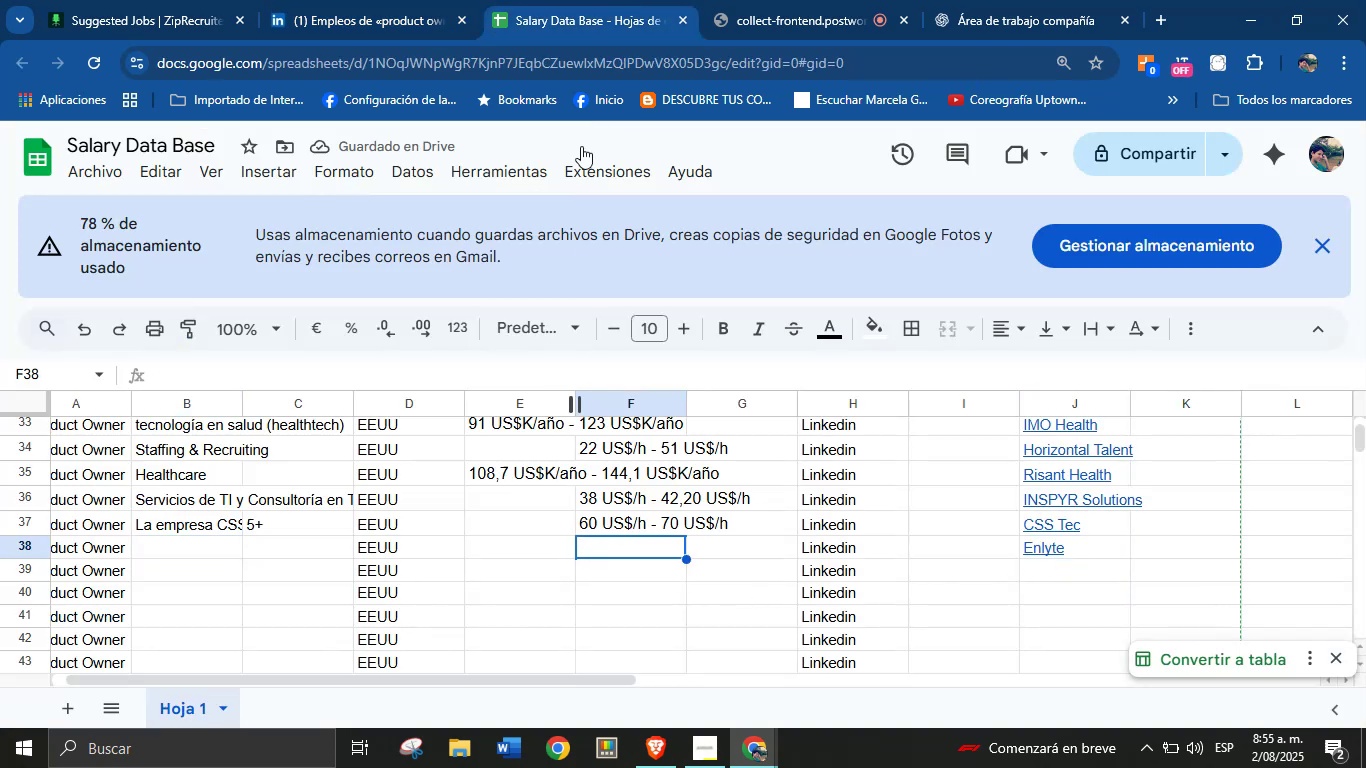 
left_click([342, 3])
 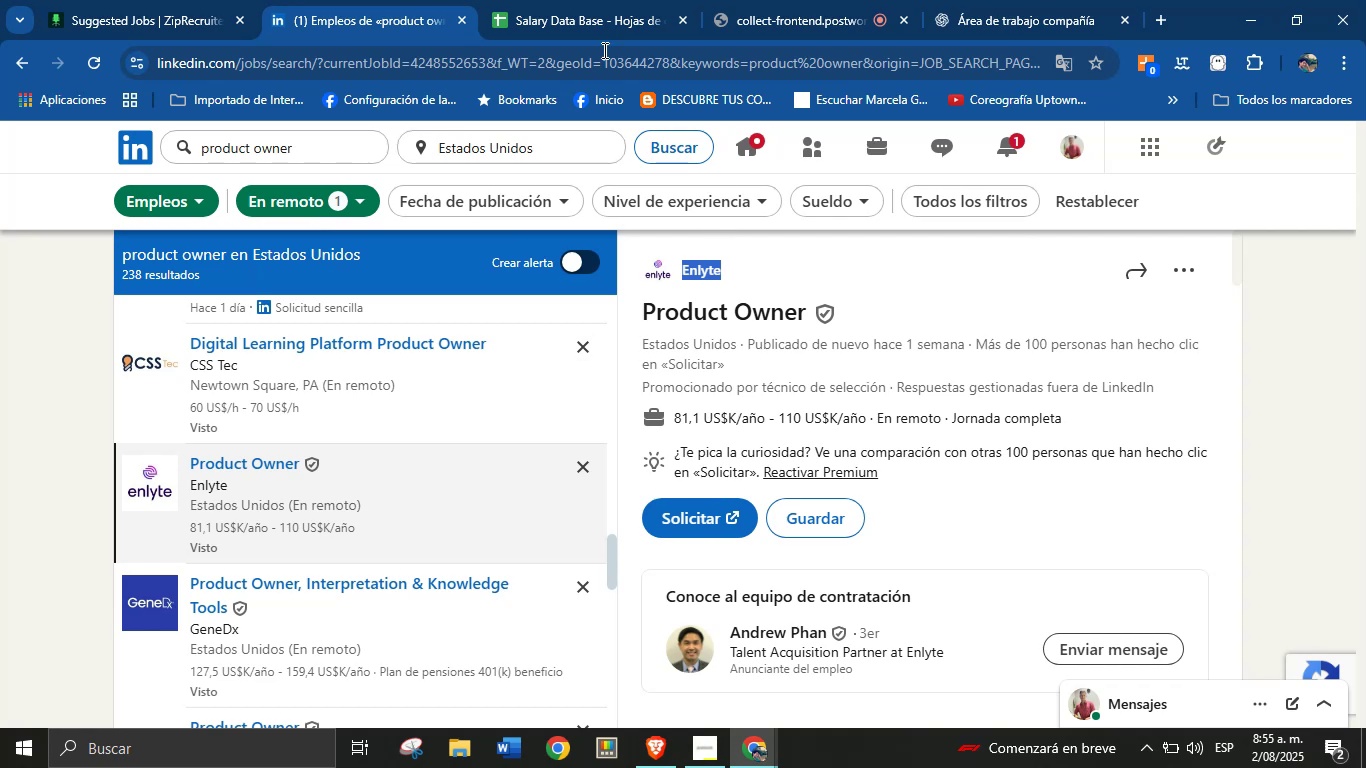 
left_click([576, 0])
 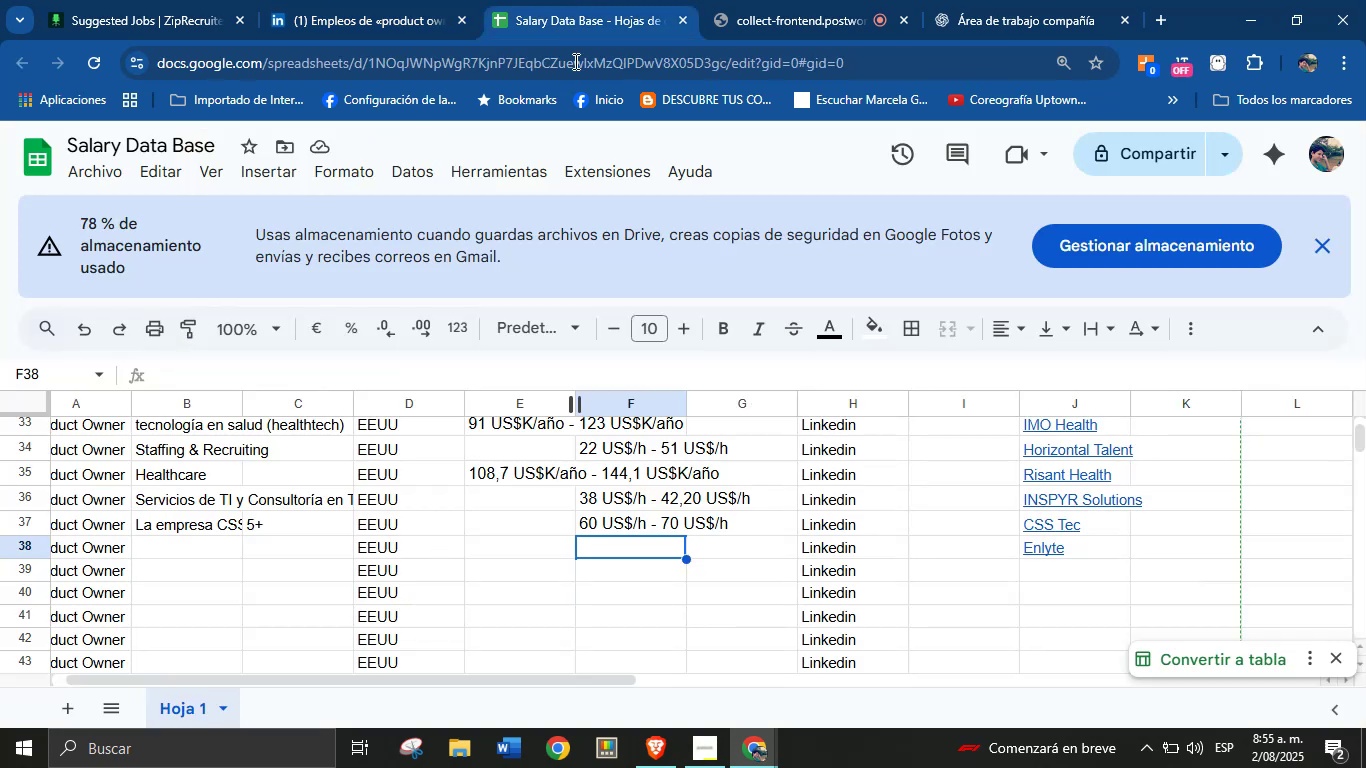 
left_click([433, 0])
 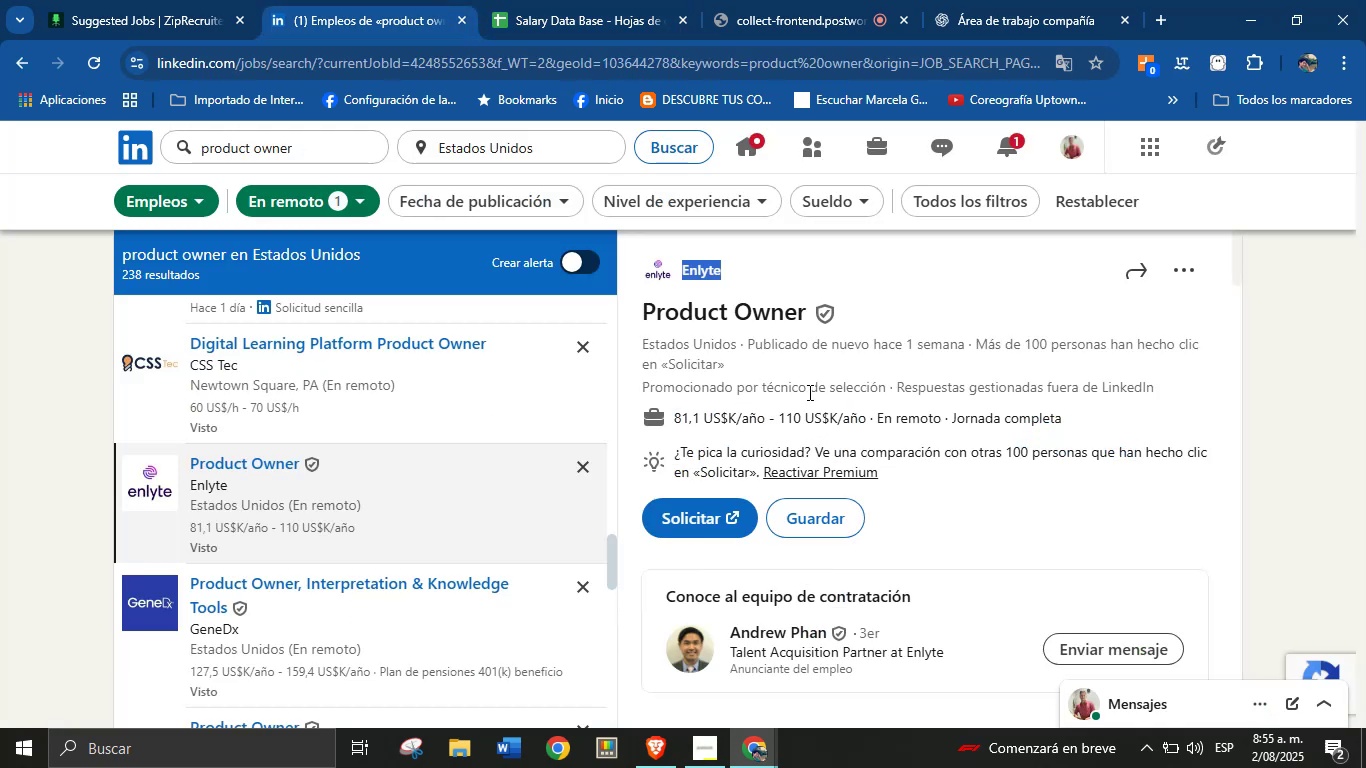 
left_click([851, 385])
 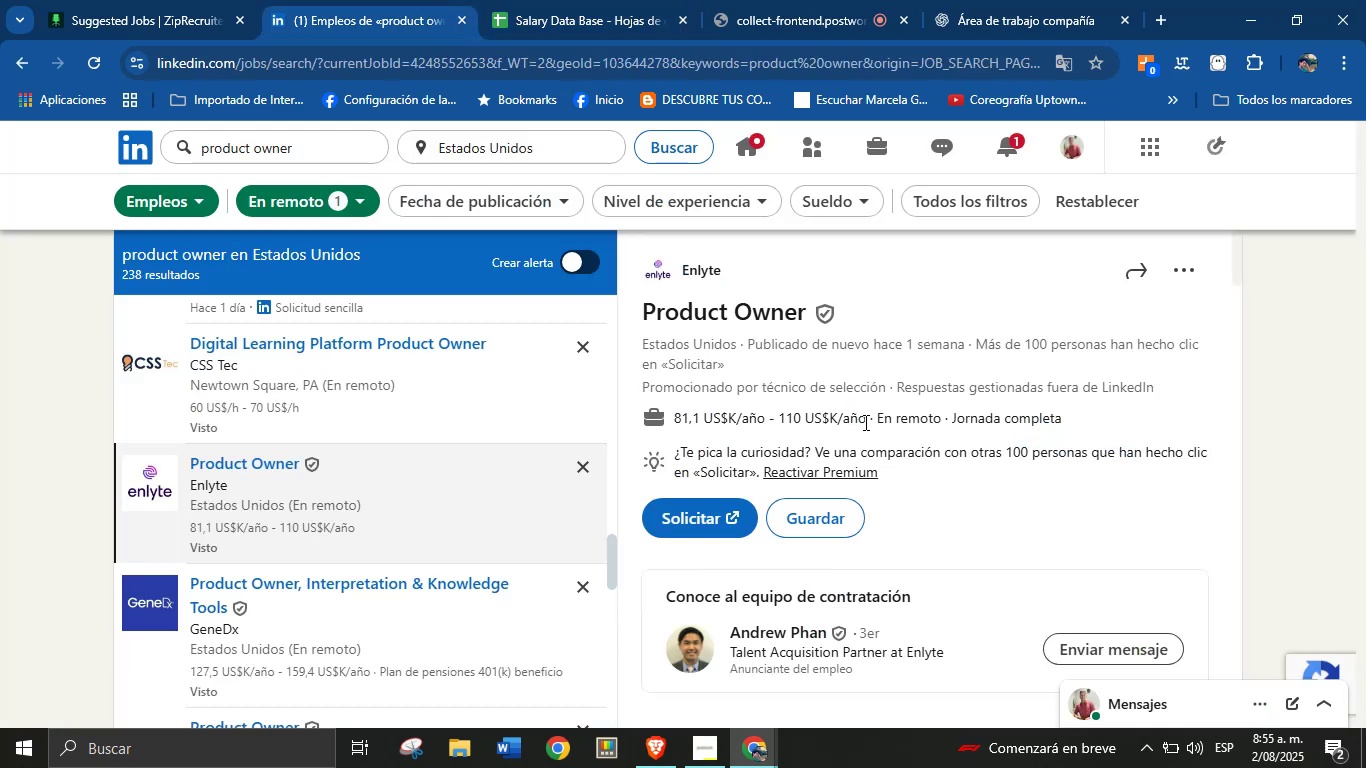 
left_click_drag(start_coordinate=[864, 422], to_coordinate=[673, 418])
 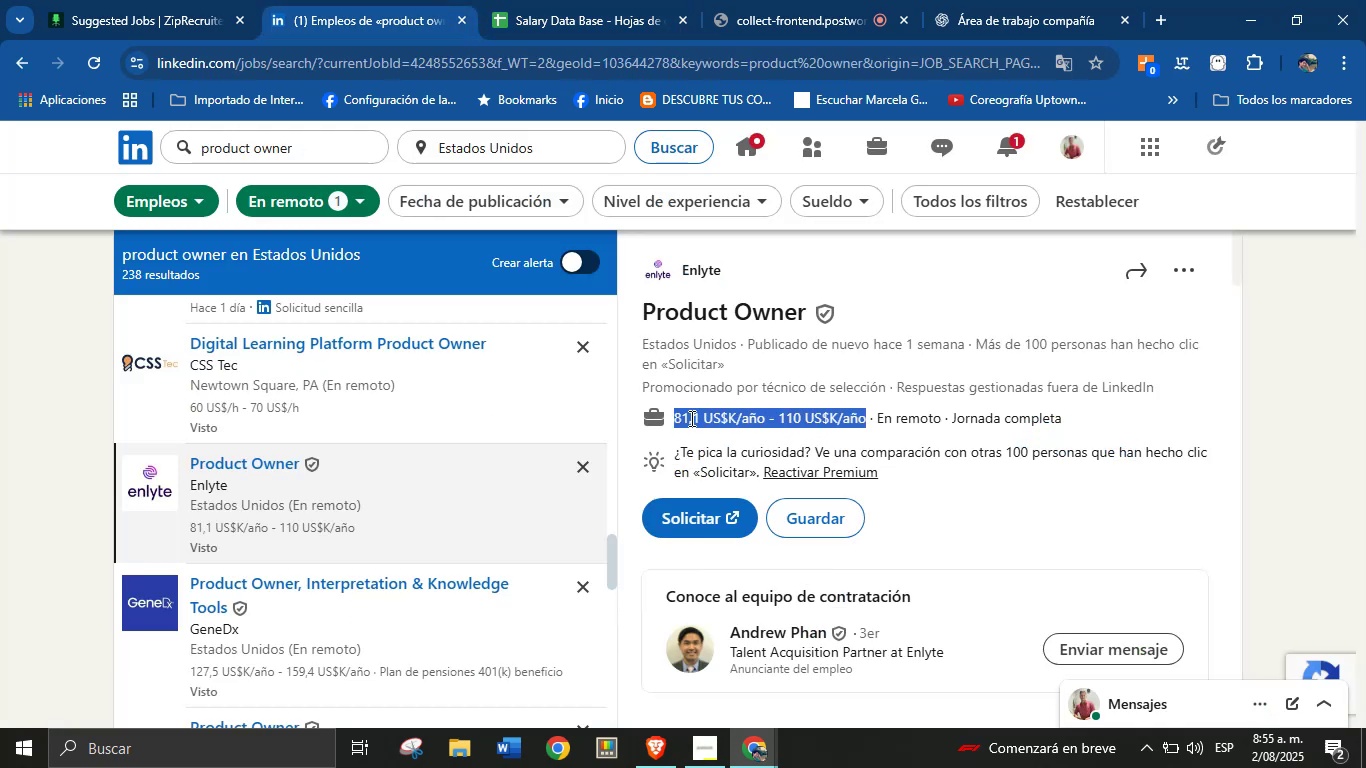 
key(Control+C)
 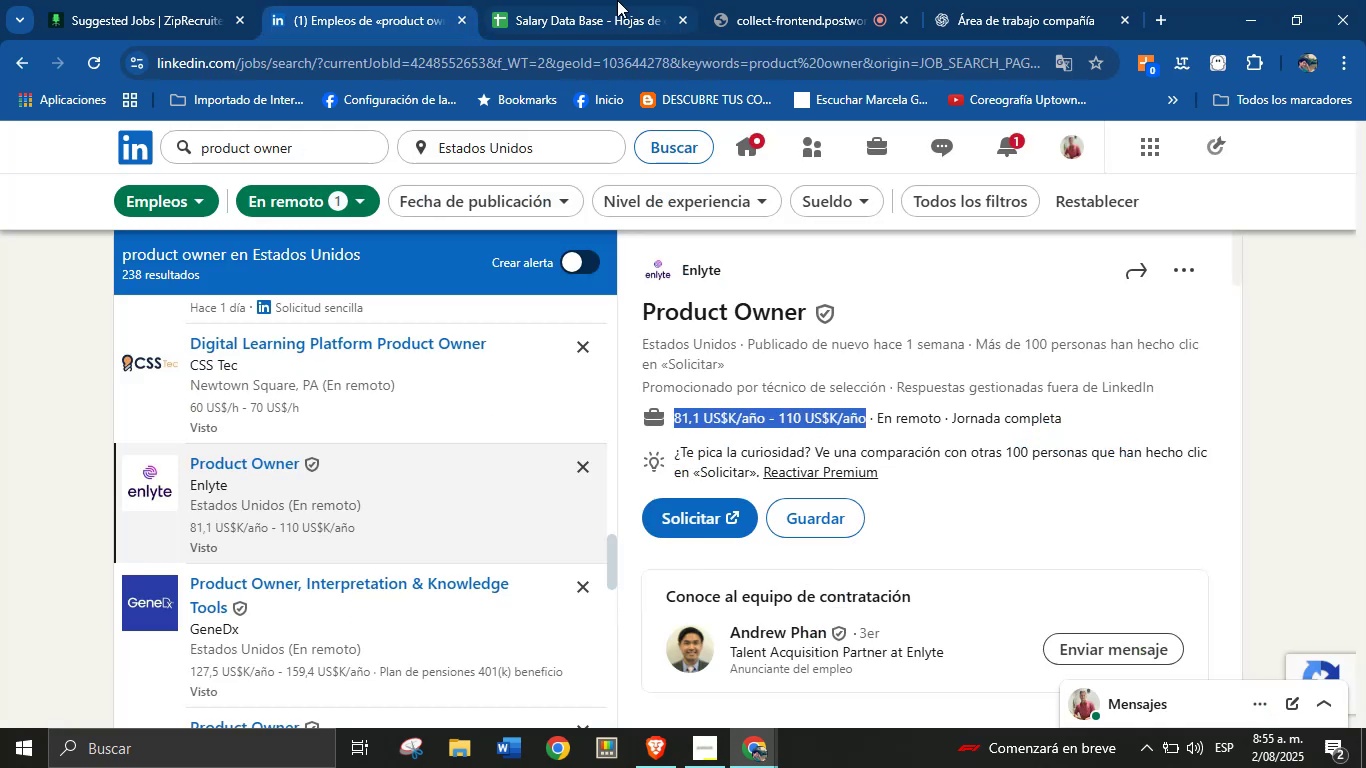 
left_click([615, 0])
 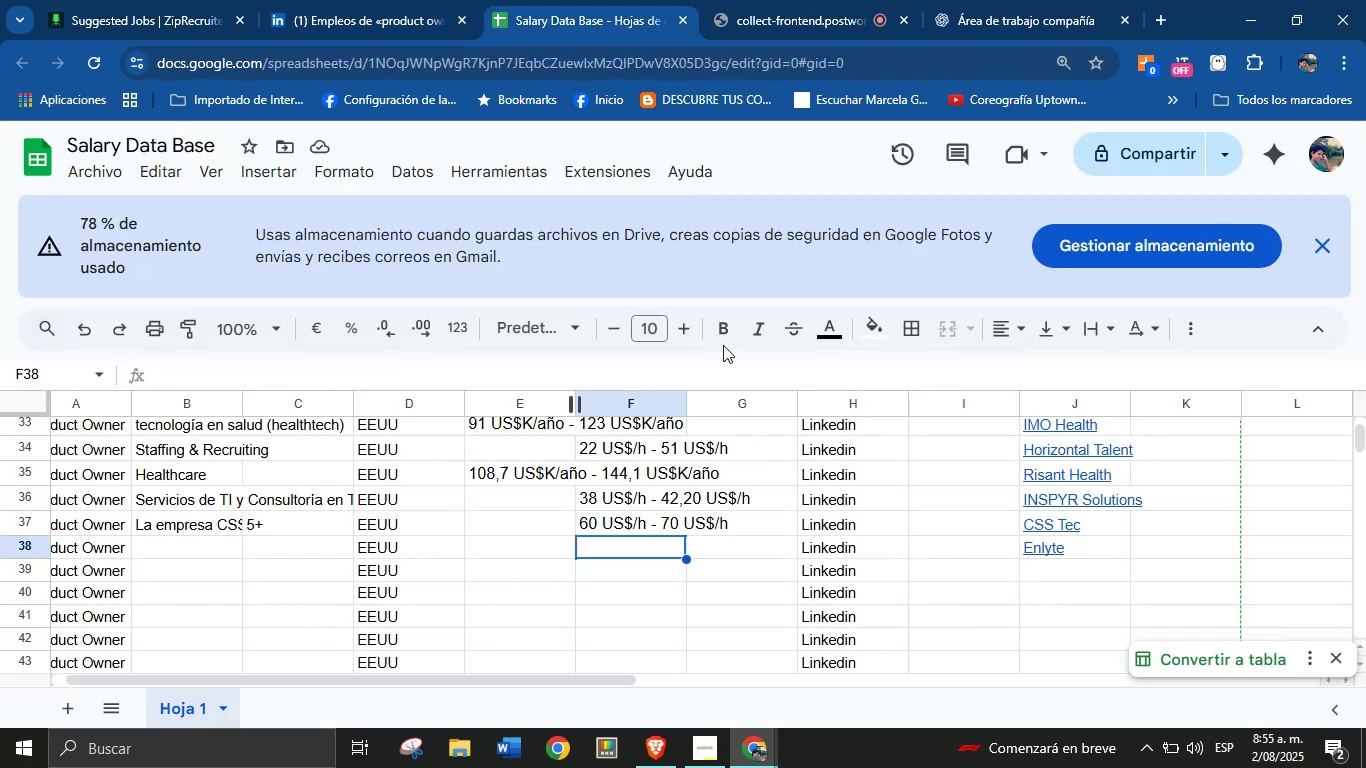 
key(Control+ControlLeft)
 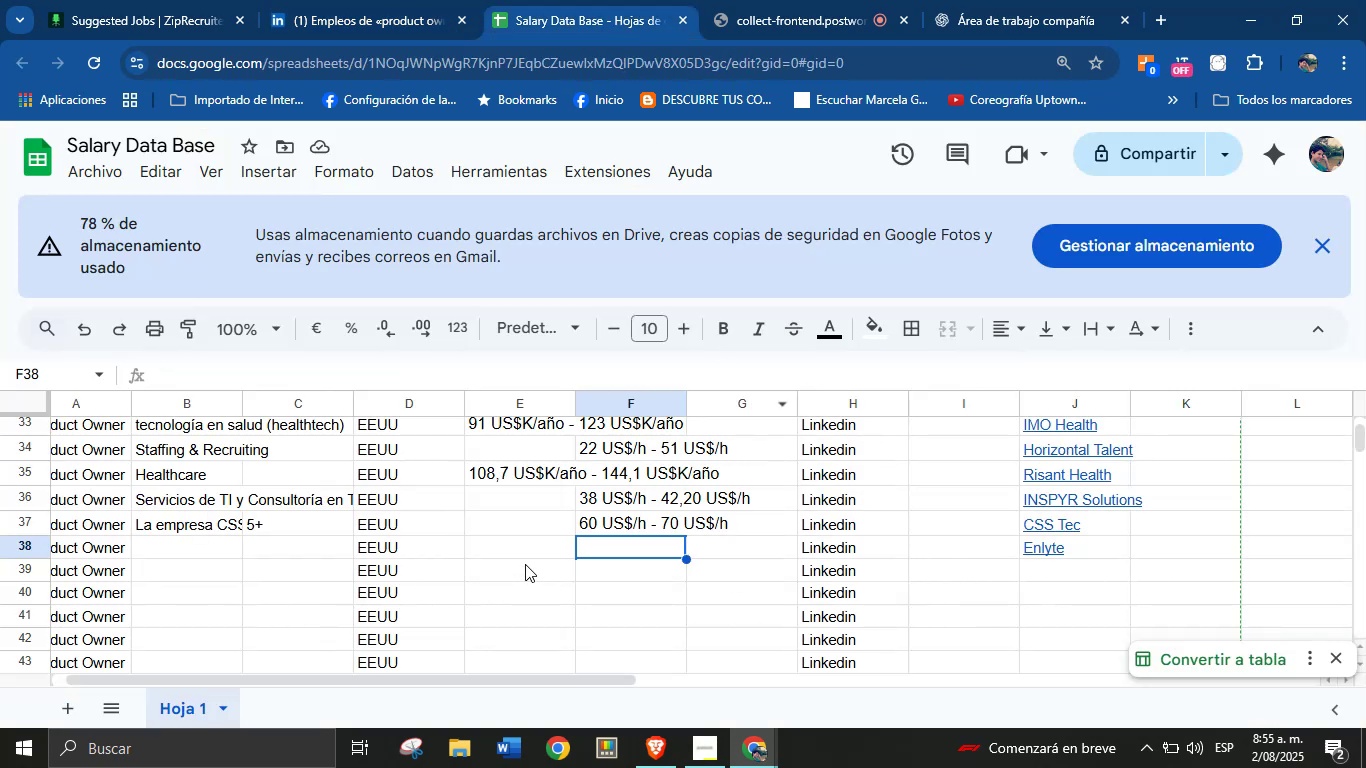 
left_click([529, 556])
 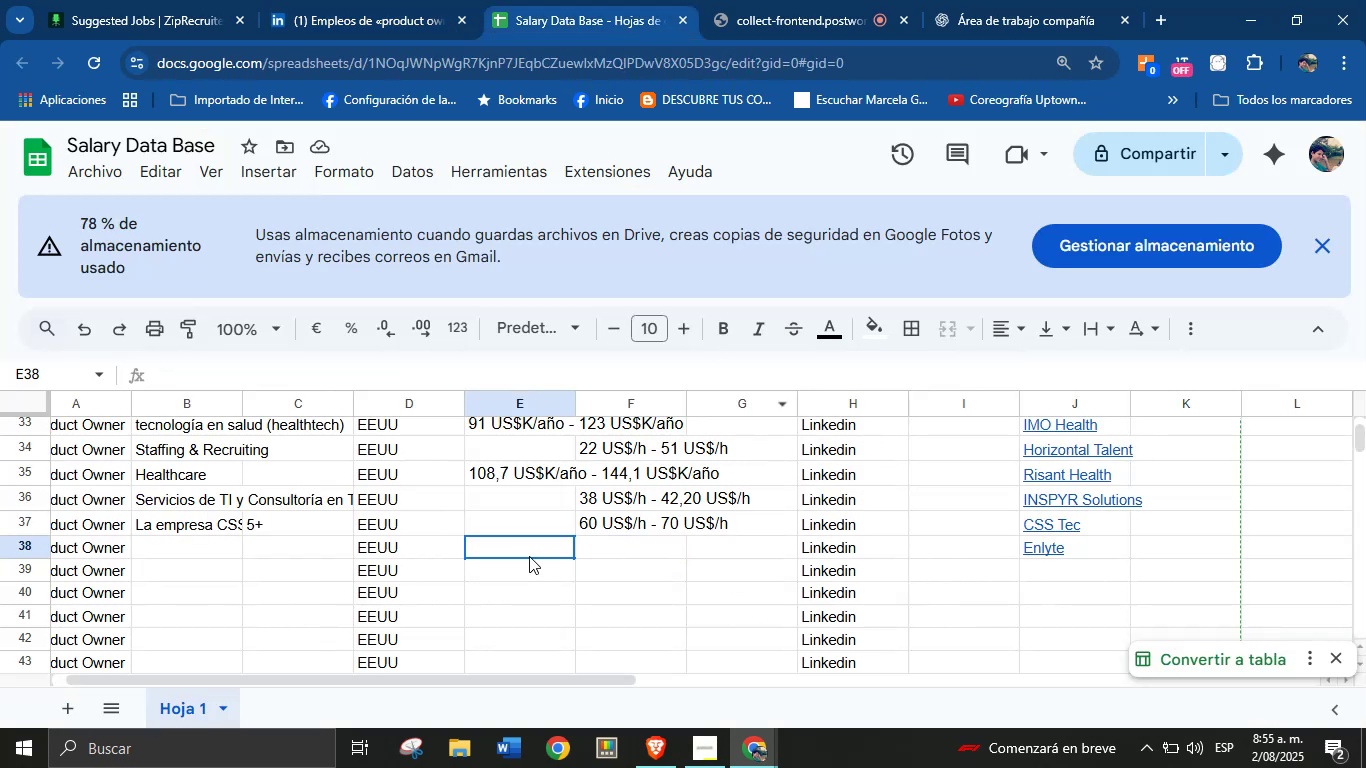 
key(Control+V)
 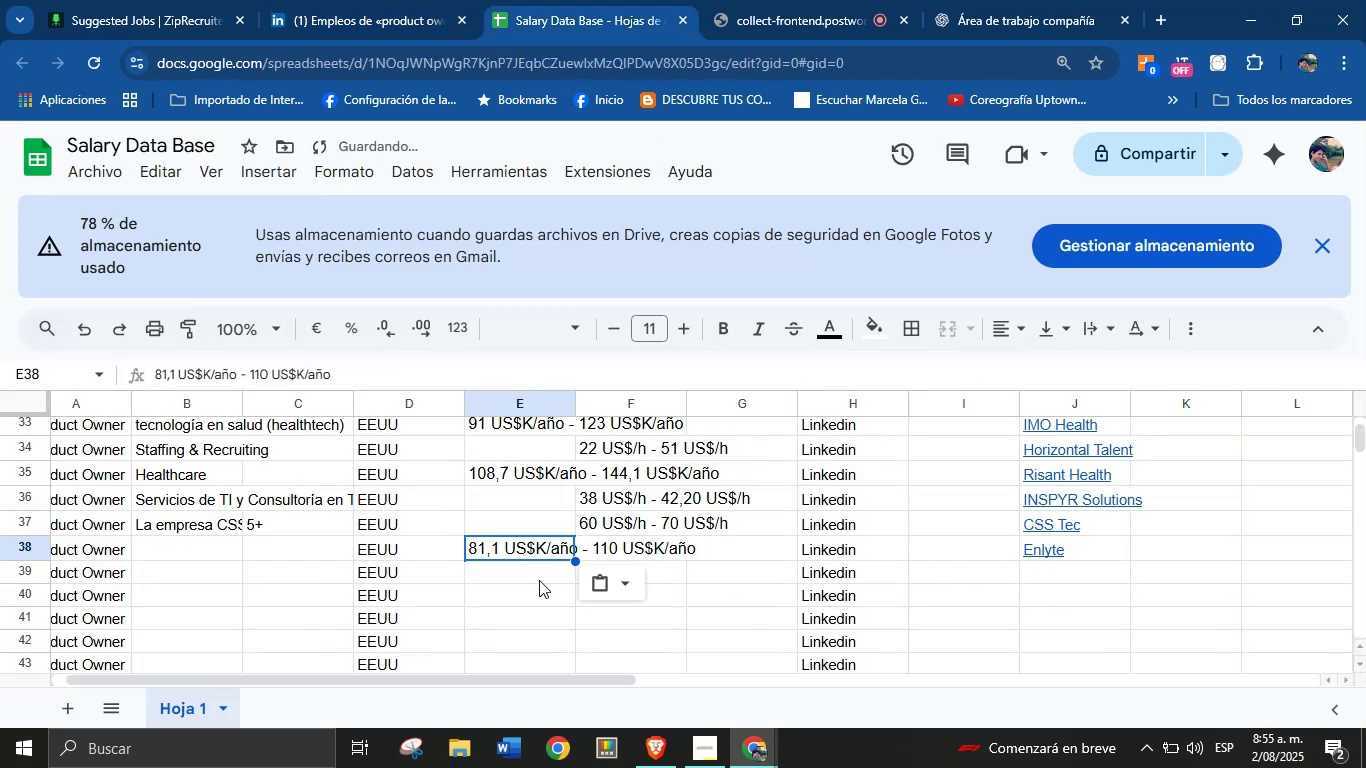 
left_click([539, 573])
 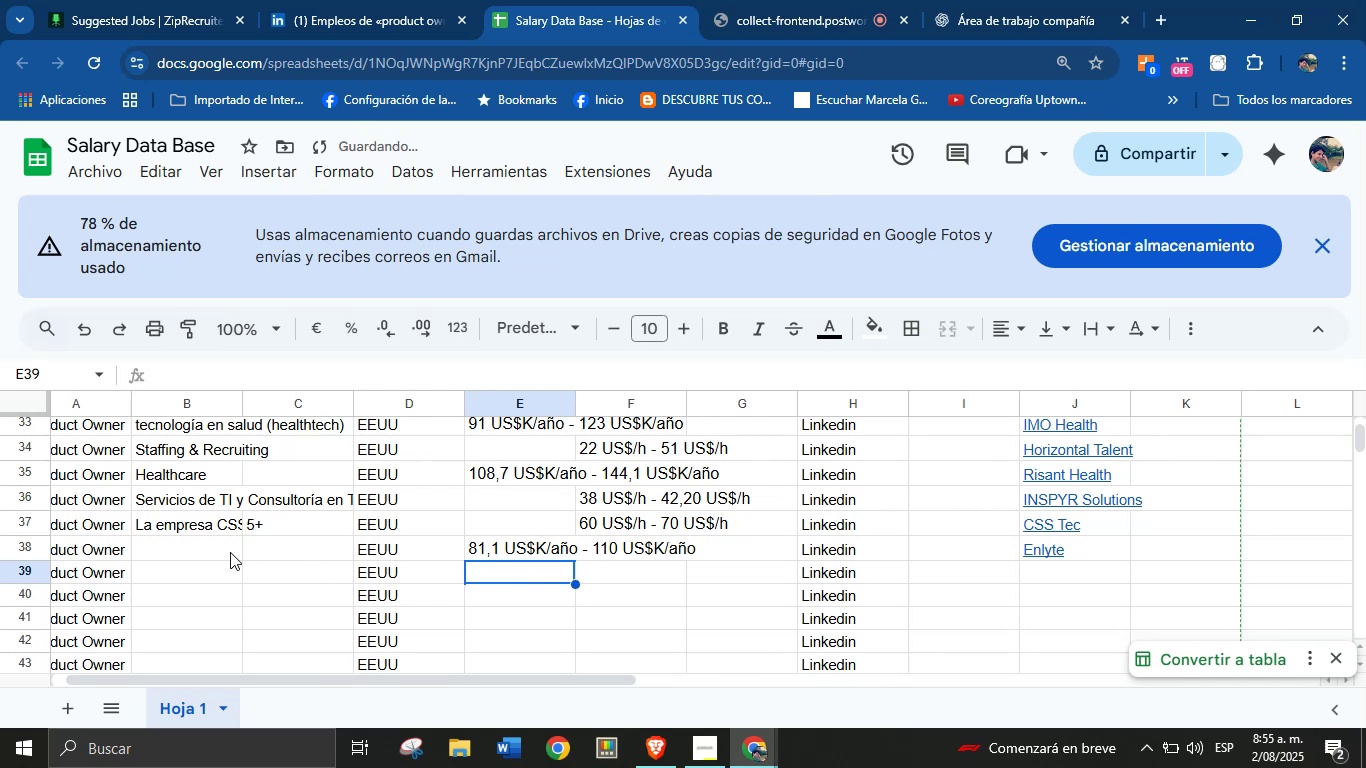 
left_click([199, 551])
 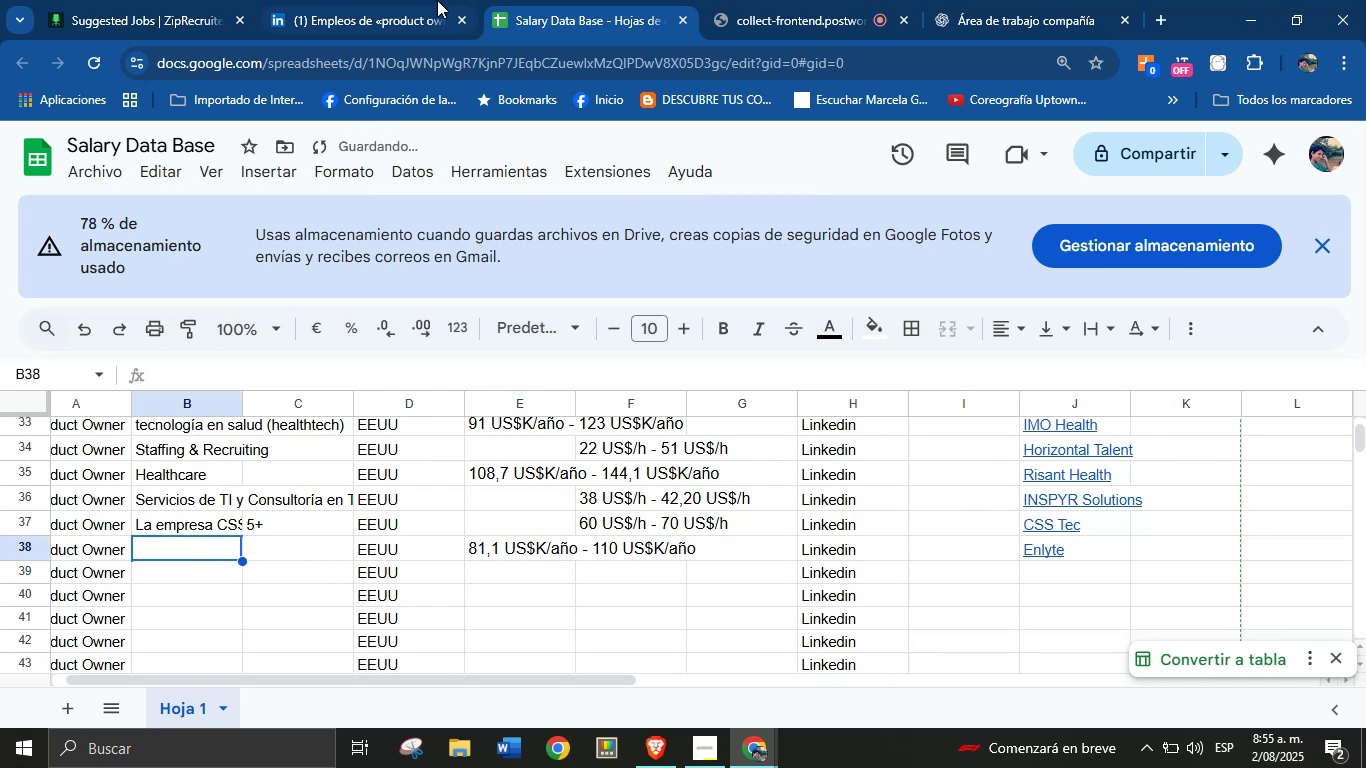 
left_click([425, 0])
 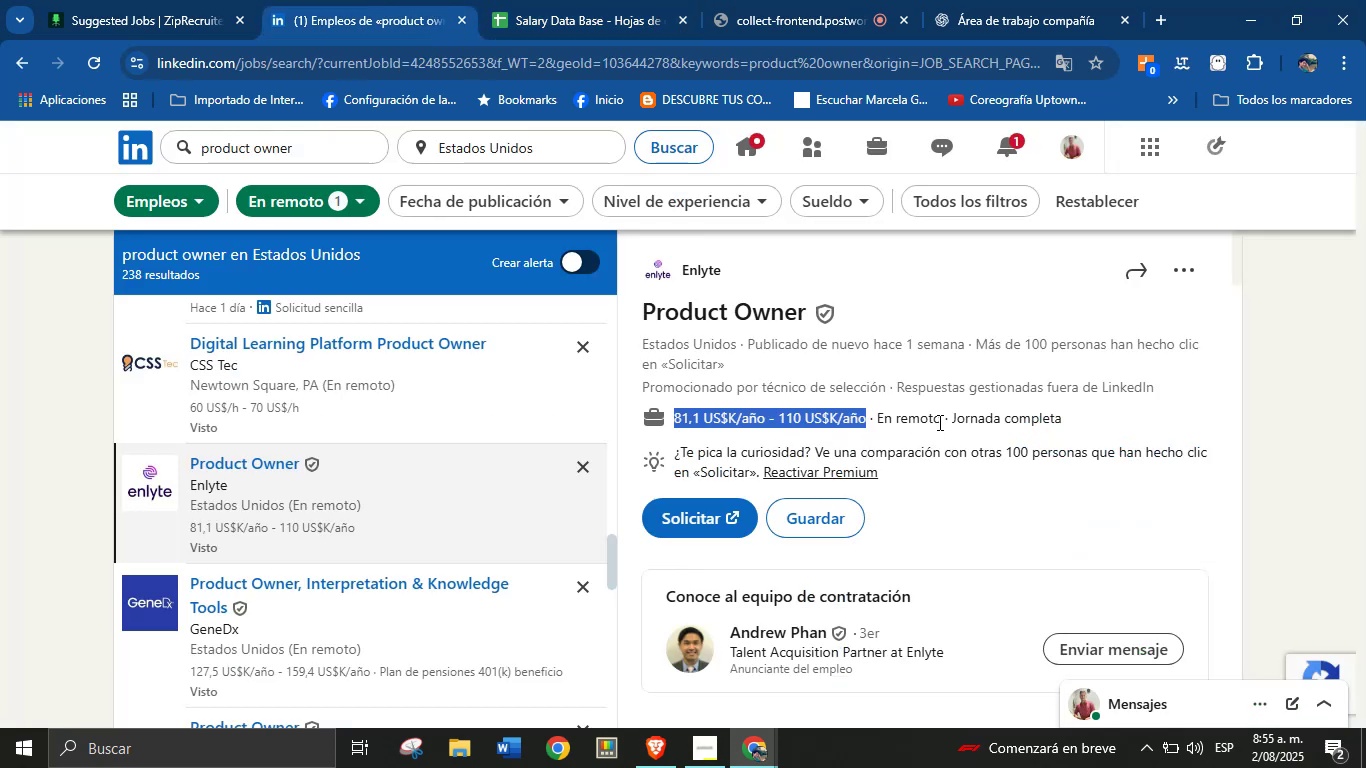 
scroll: coordinate [887, 501], scroll_direction: down, amount: 9.0
 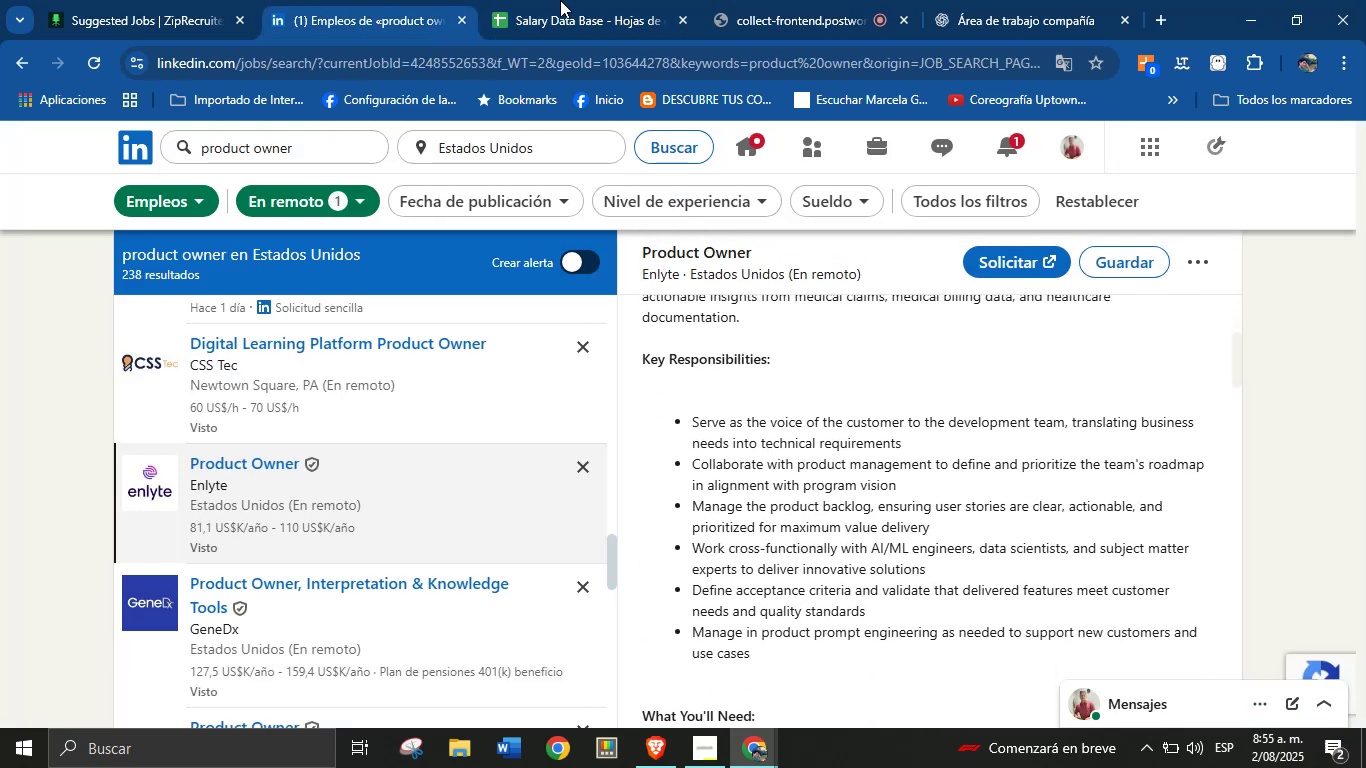 
left_click([560, 0])
 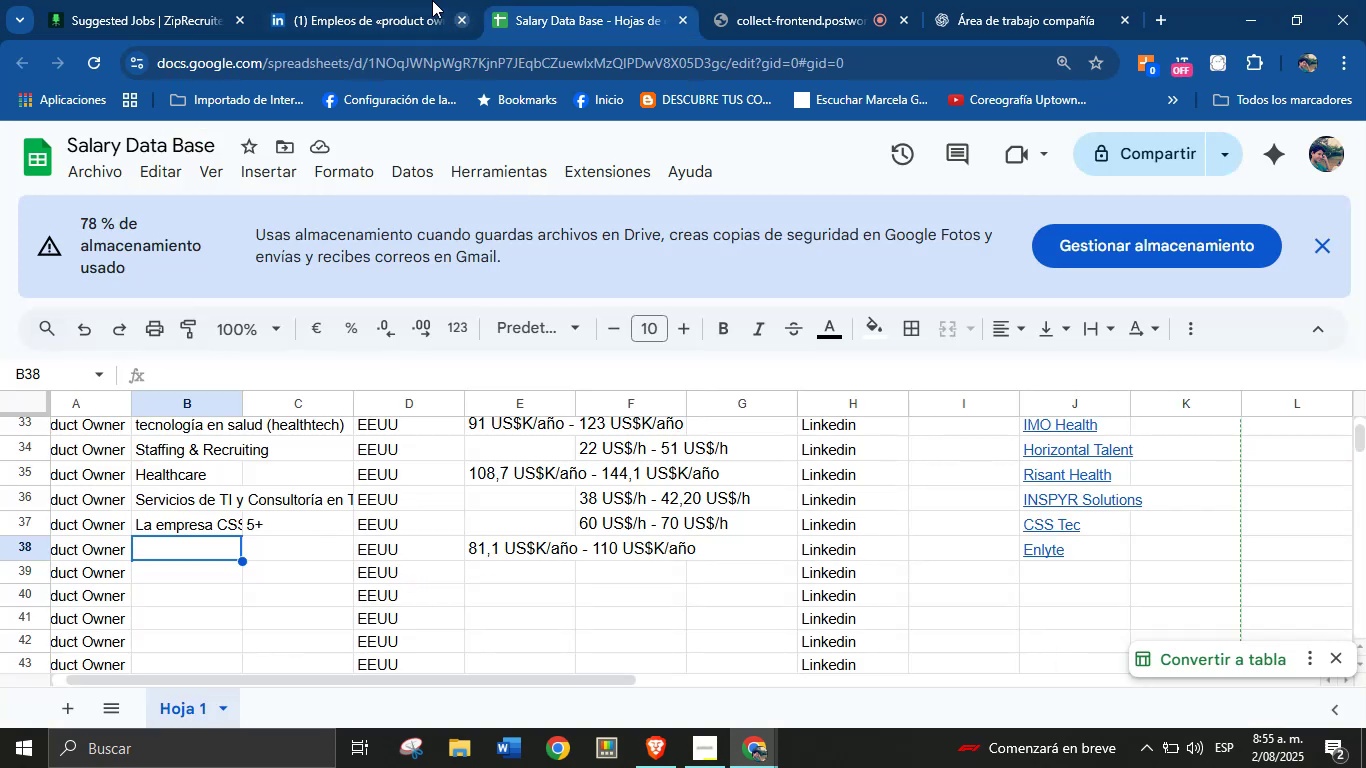 
left_click([383, 0])
 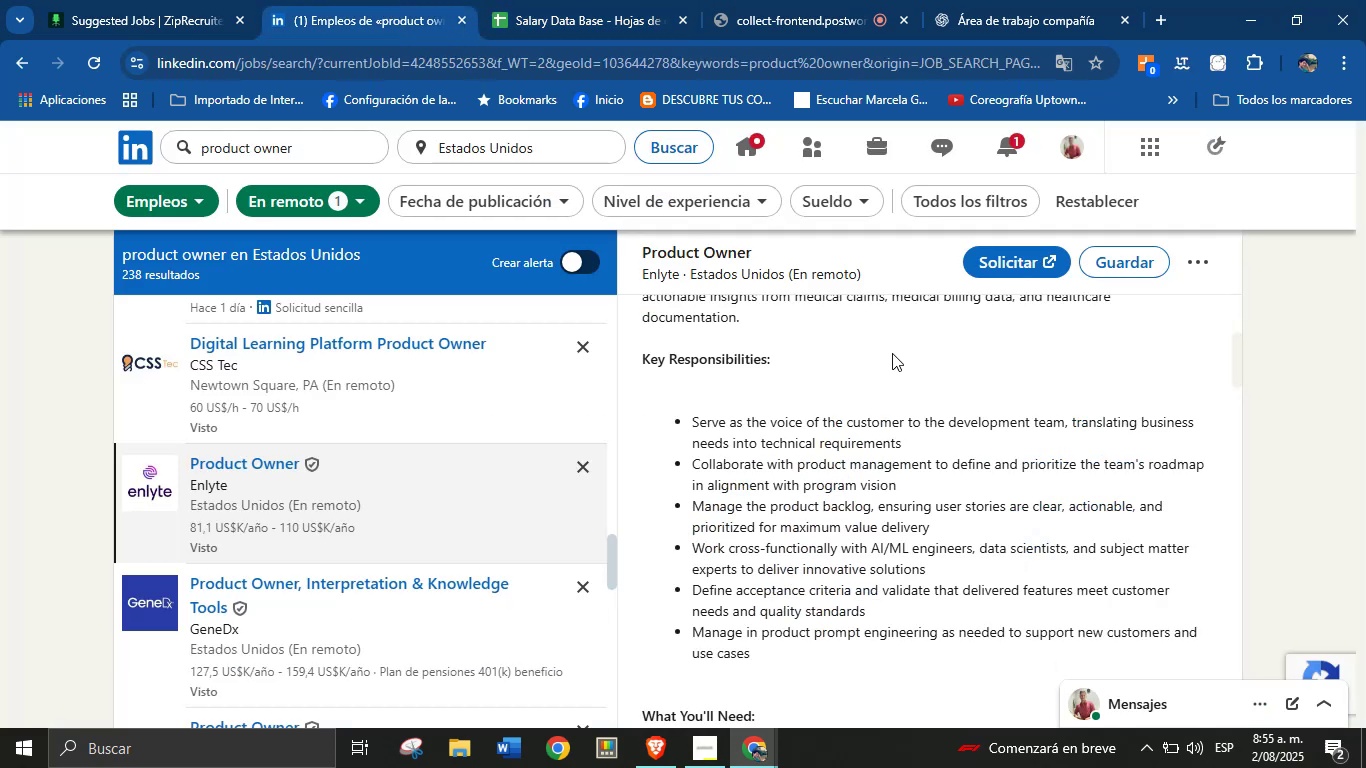 
scroll: coordinate [912, 464], scroll_direction: up, amount: 5.0
 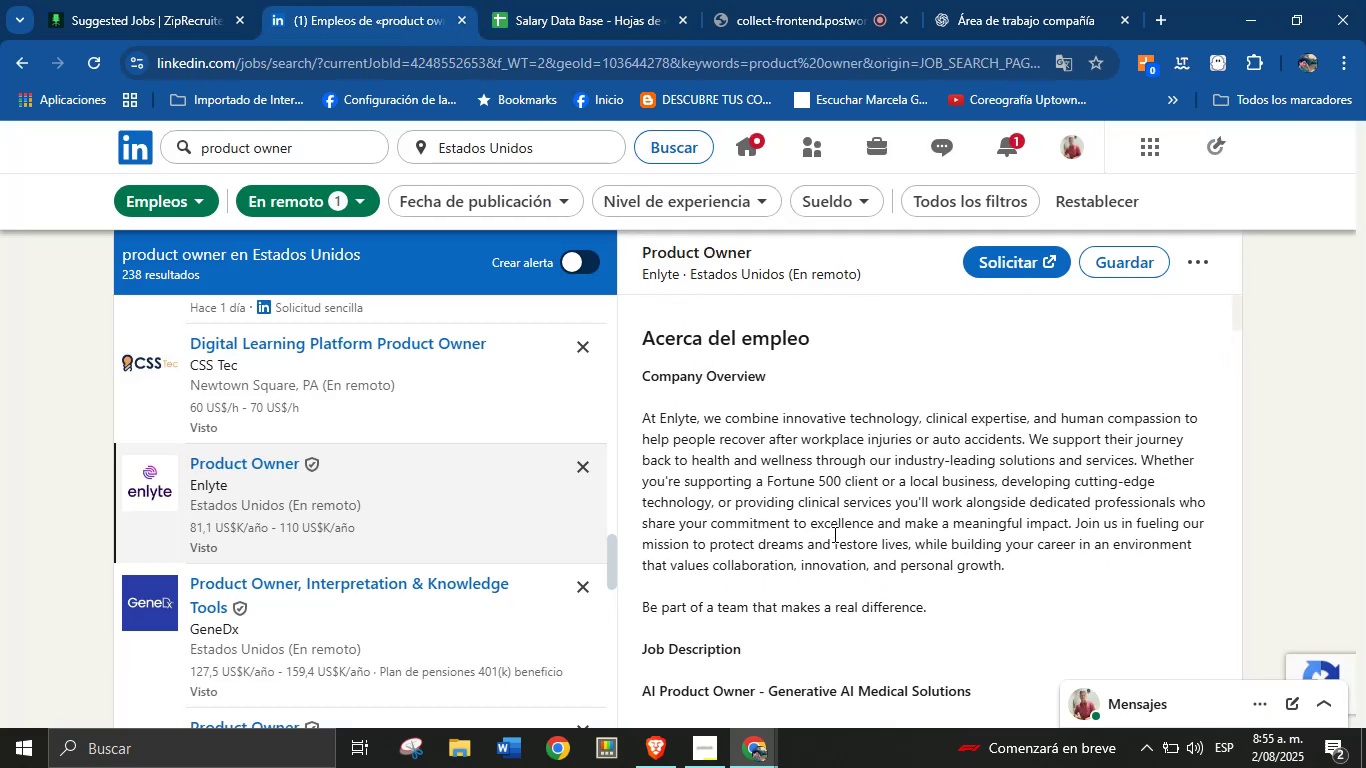 
double_click([833, 534])
 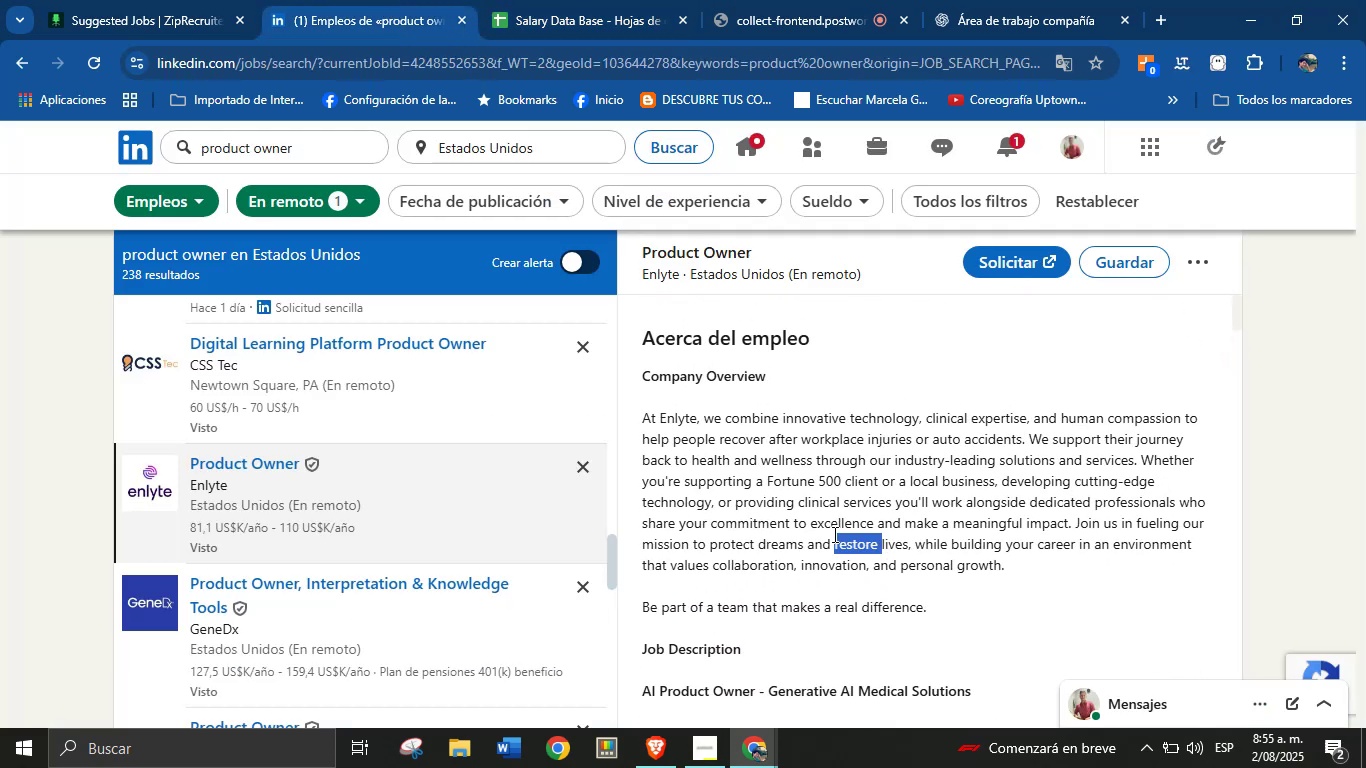 
triple_click([833, 534])
 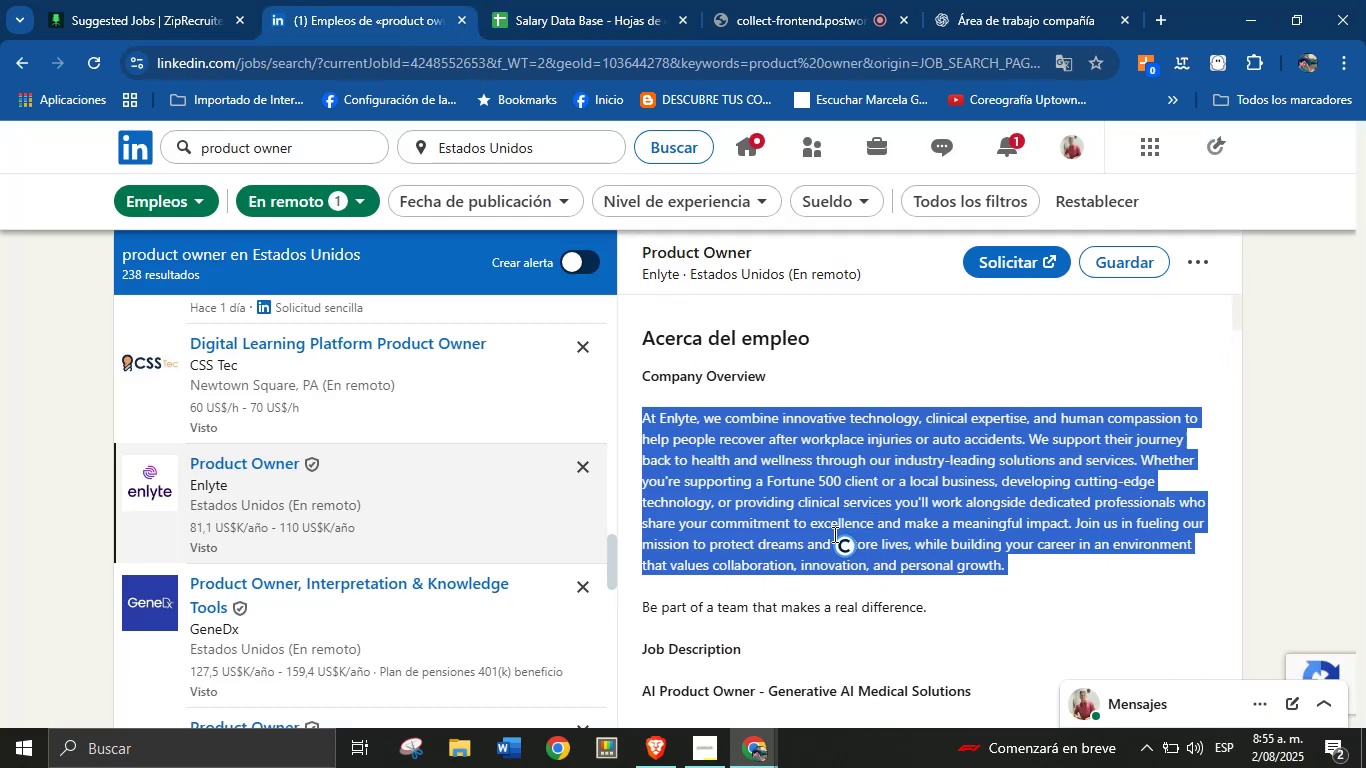 
key(Control+C)
 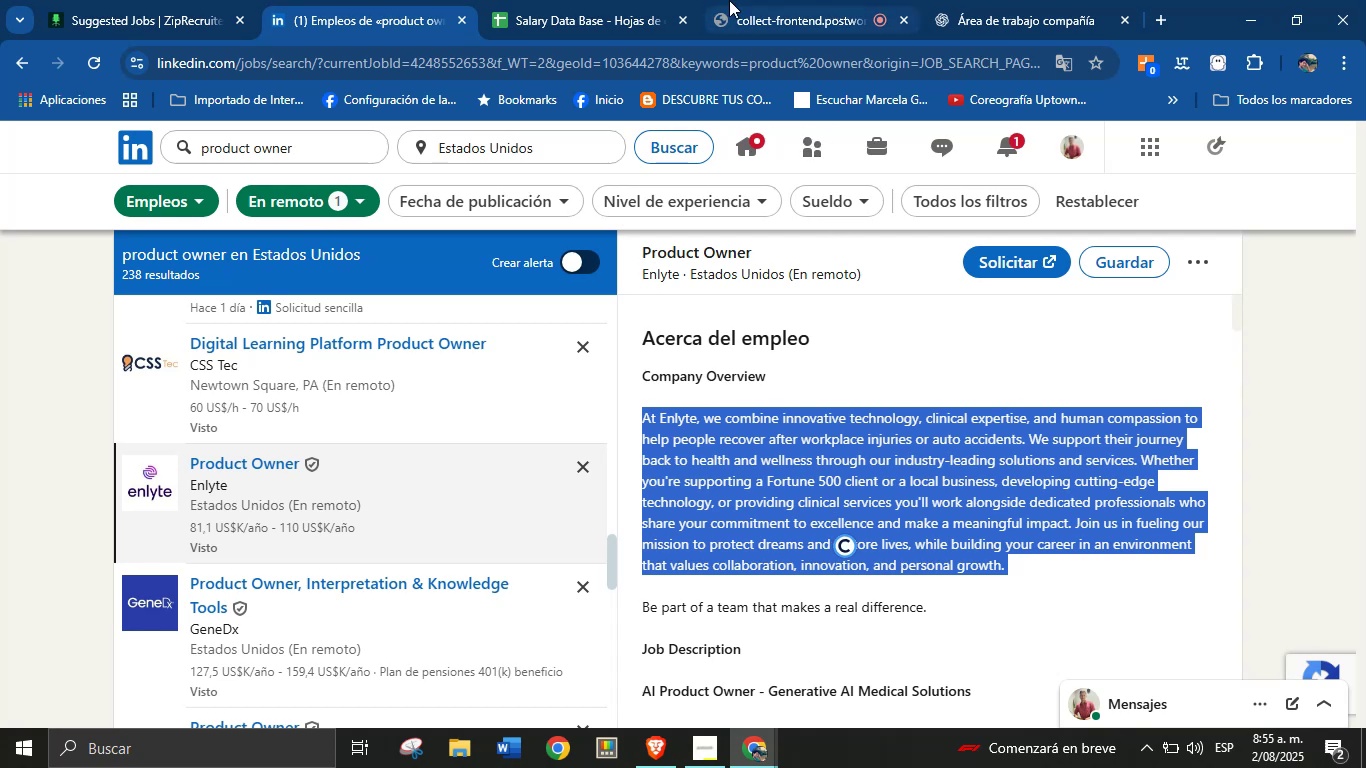 
left_click([981, 0])
 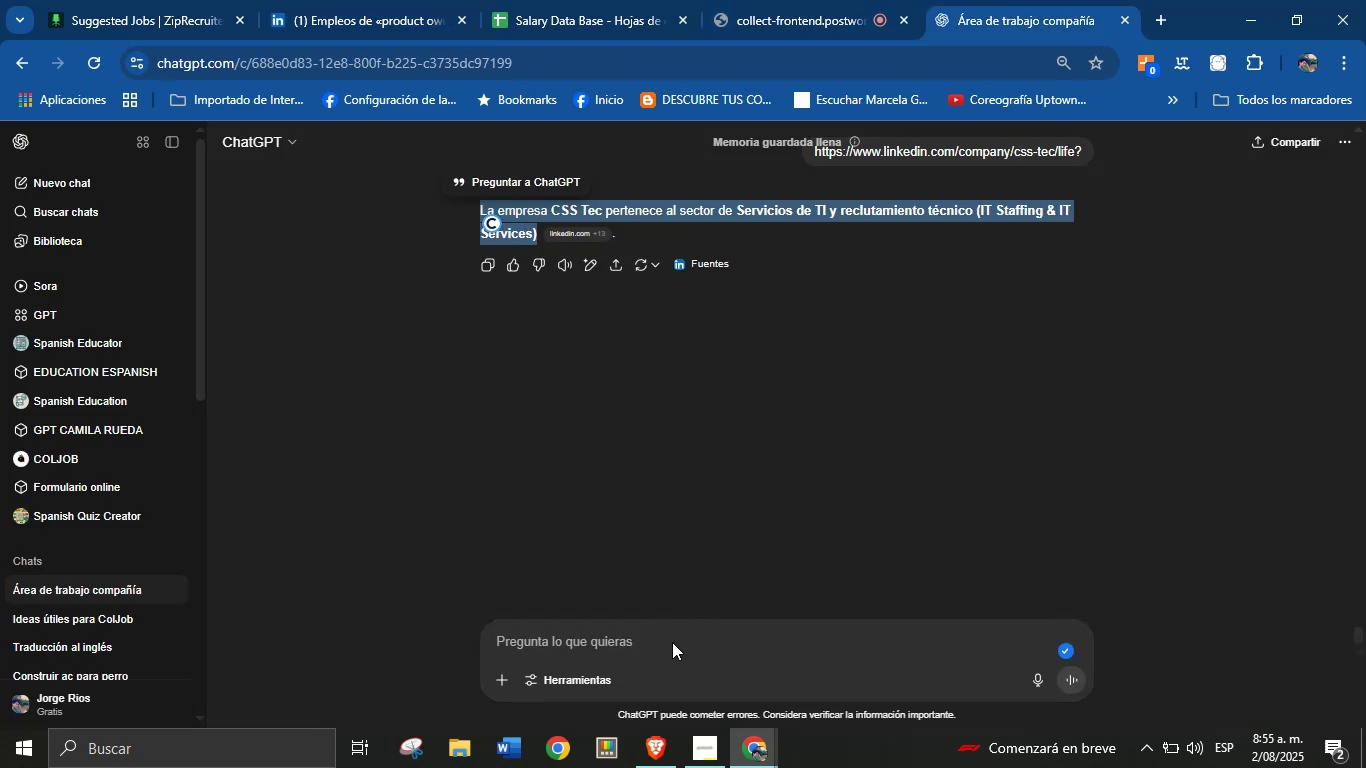 
left_click([662, 644])
 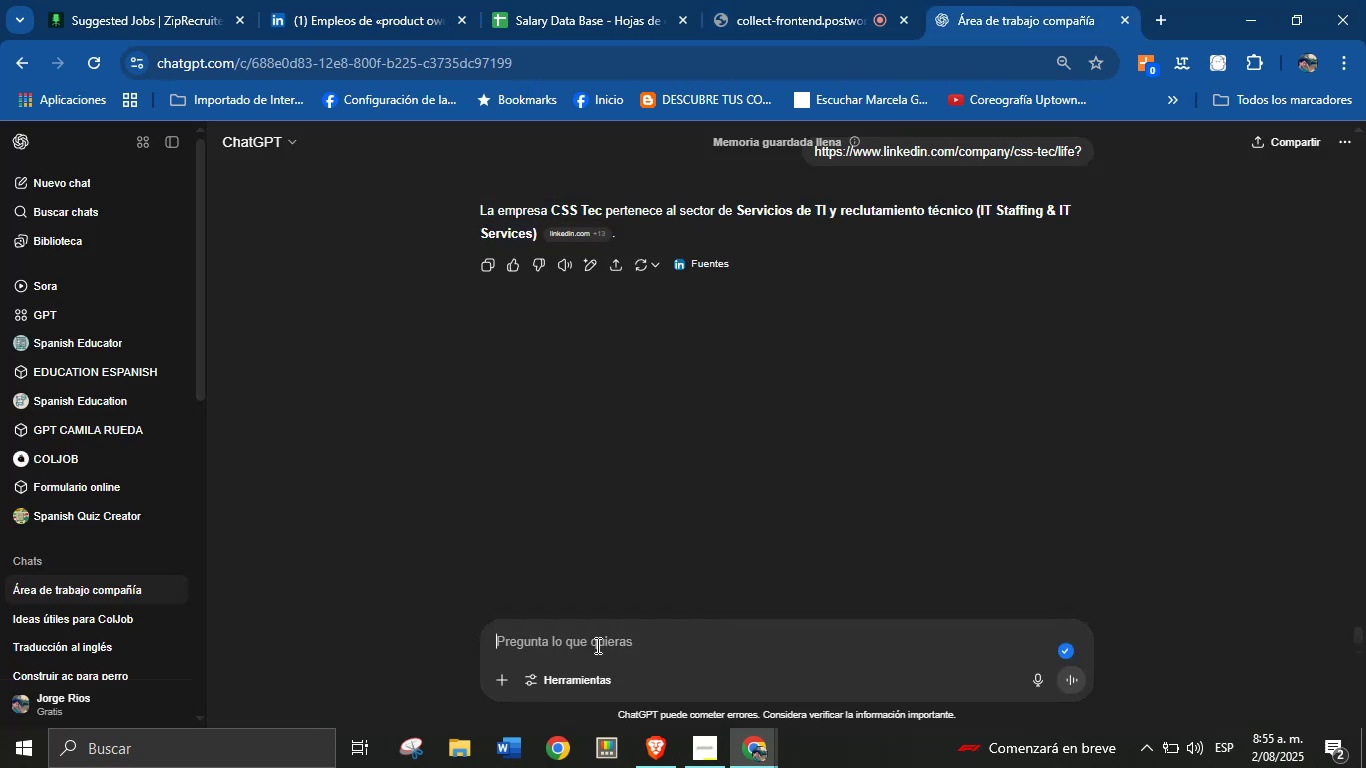 
key(Control+V)
 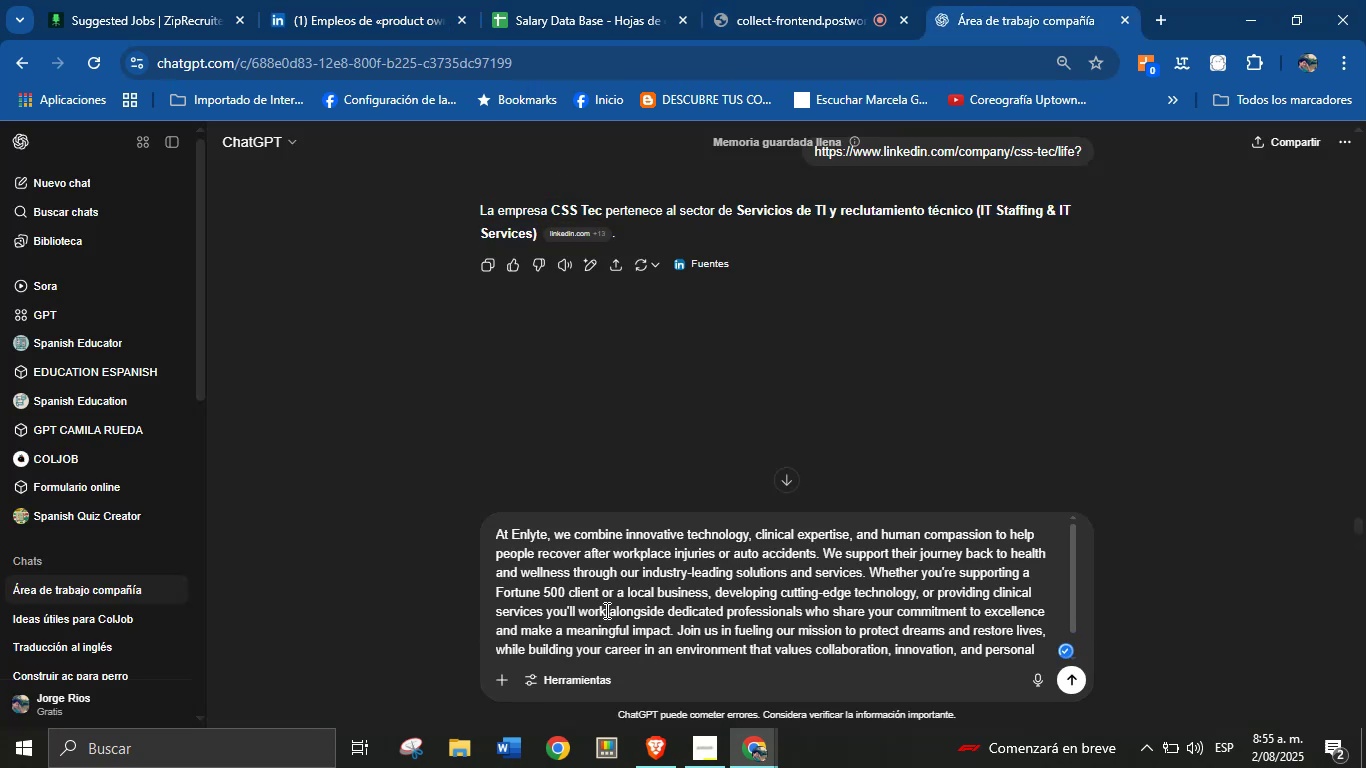 
left_click([605, 609])
 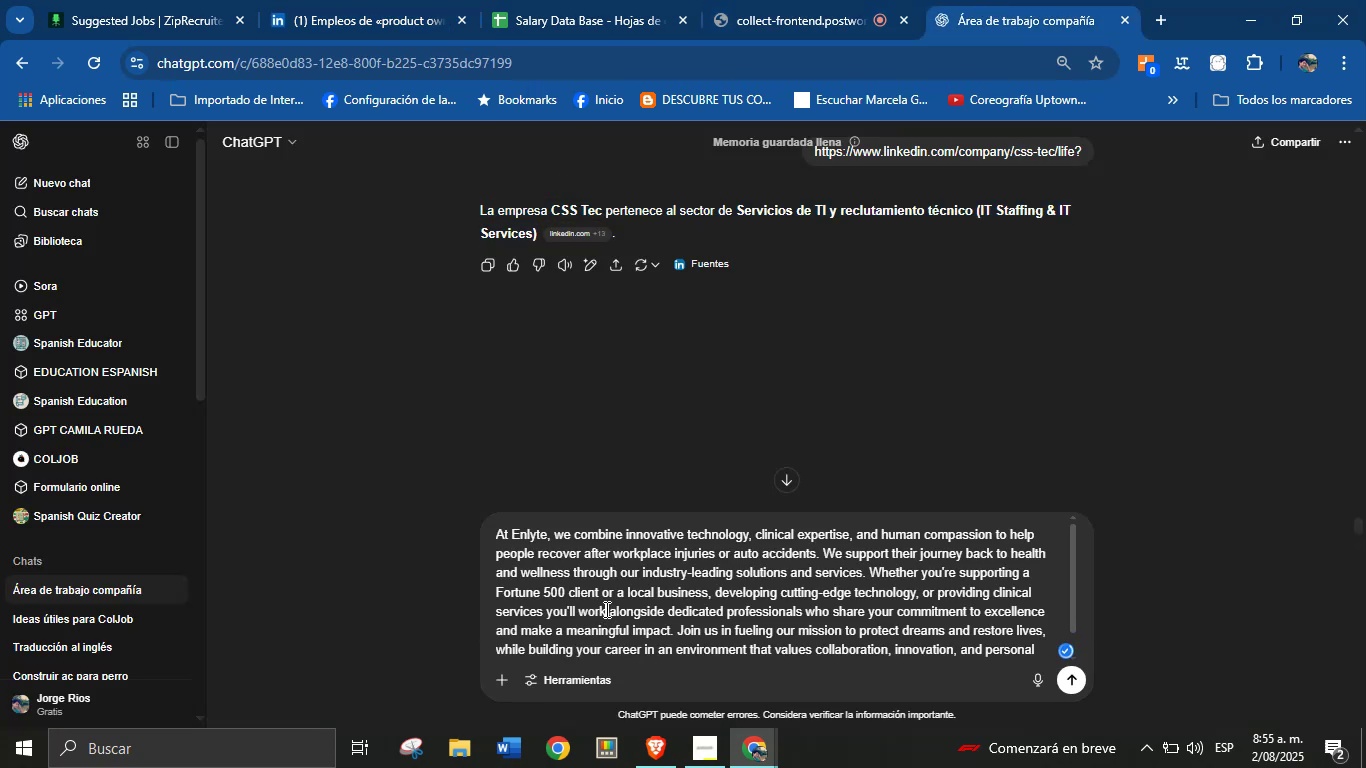 
key(Enter)
 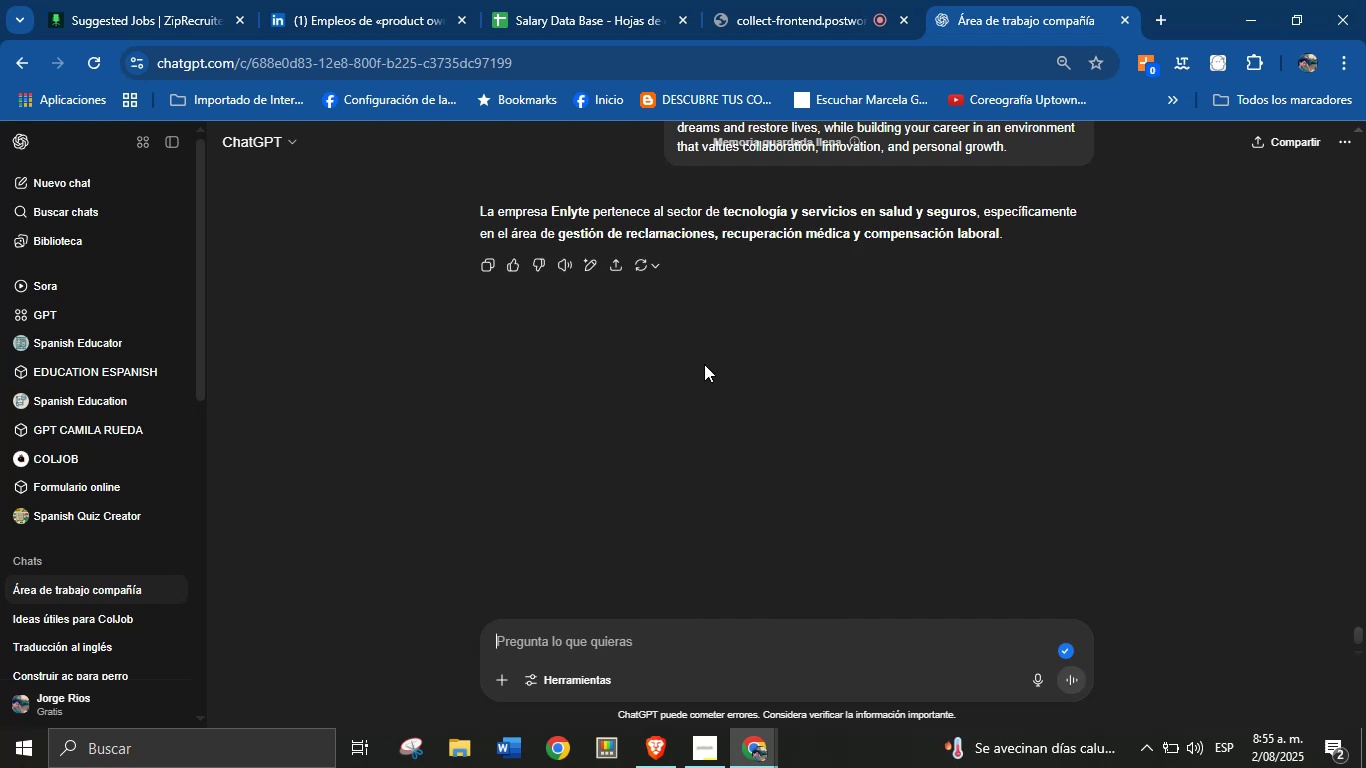 
wait(12.95)
 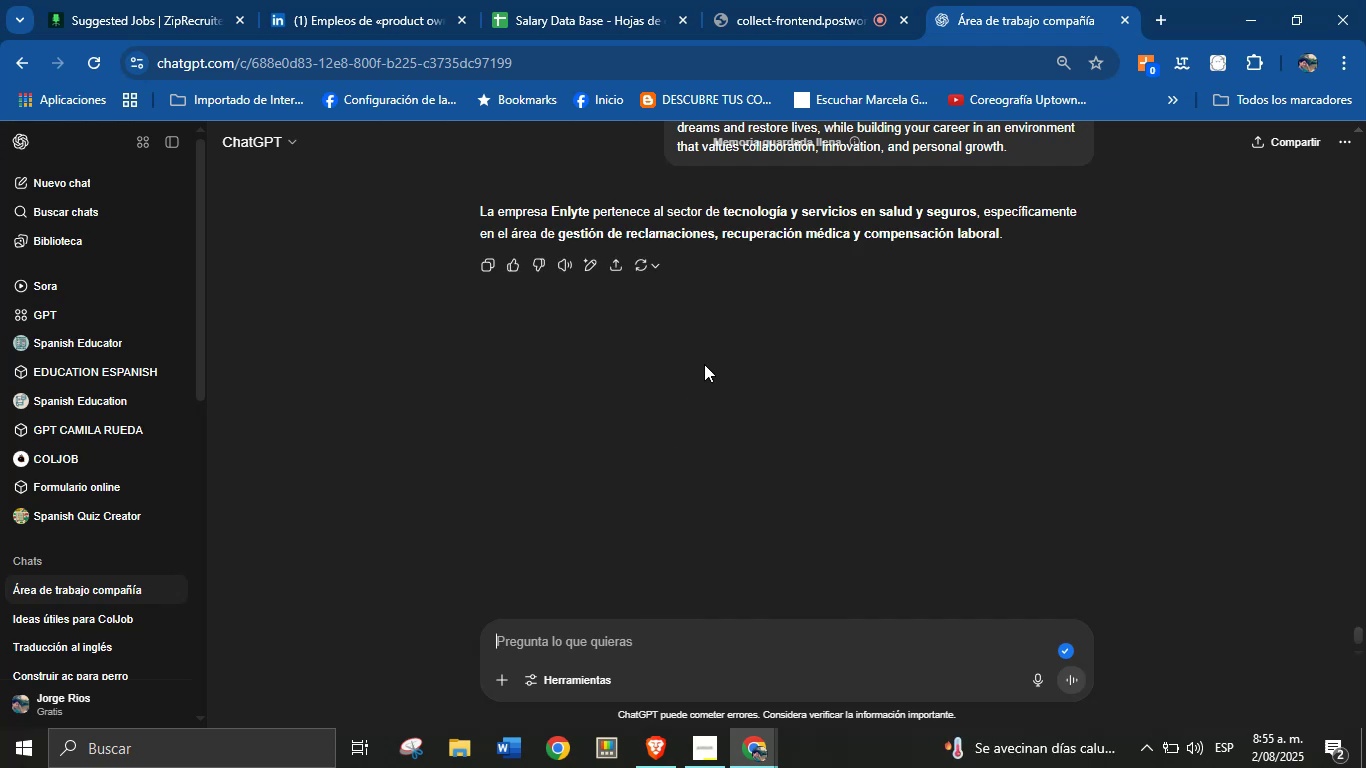 
left_click_drag(start_coordinate=[723, 212], to_coordinate=[1004, 232])
 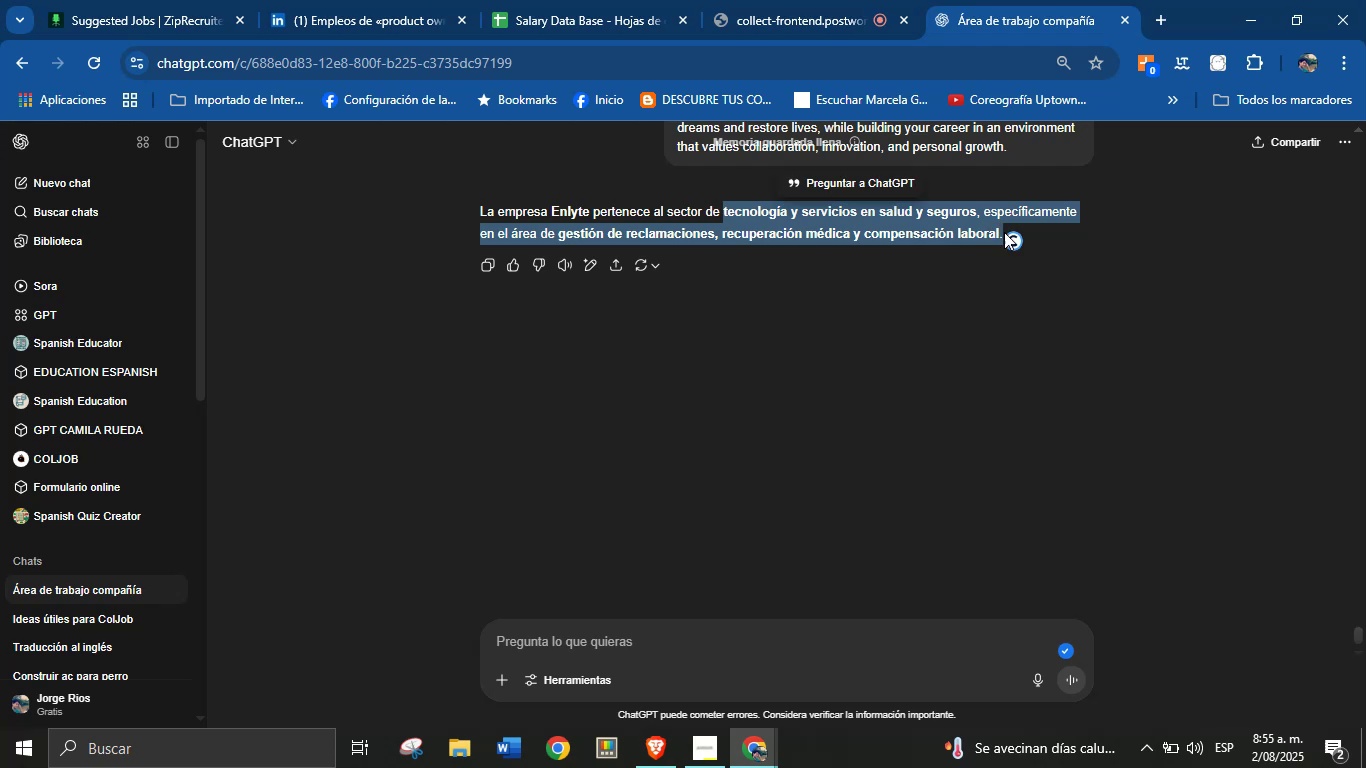 
key(Control+C)
 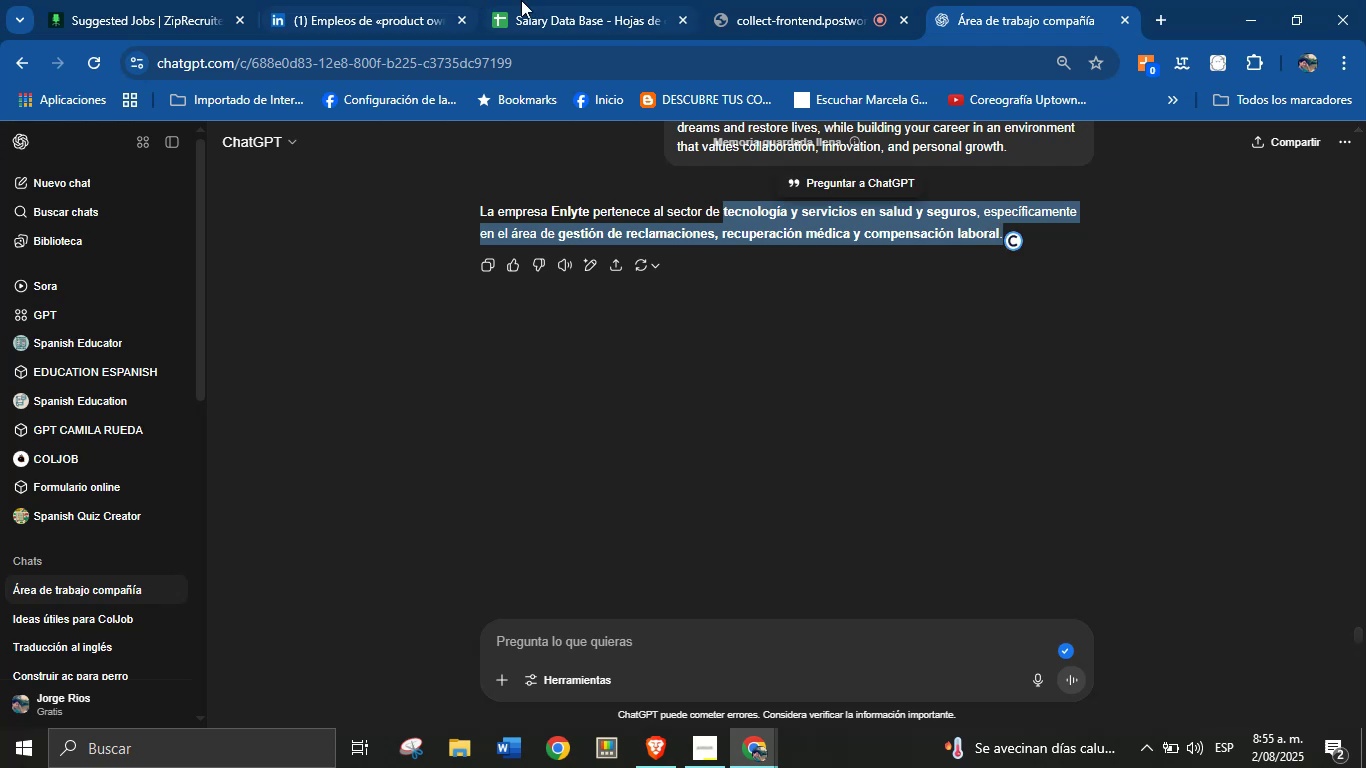 
left_click([585, 0])
 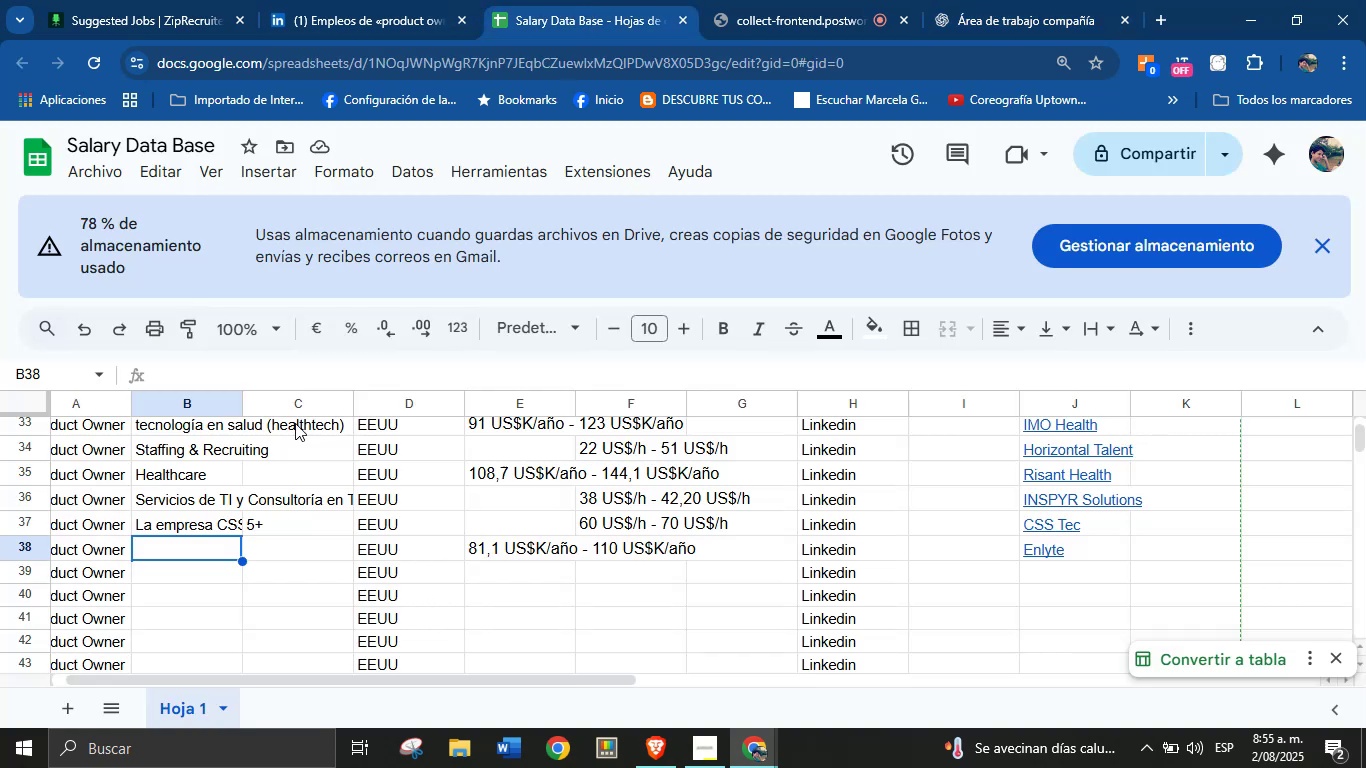 
key(Control+V)
 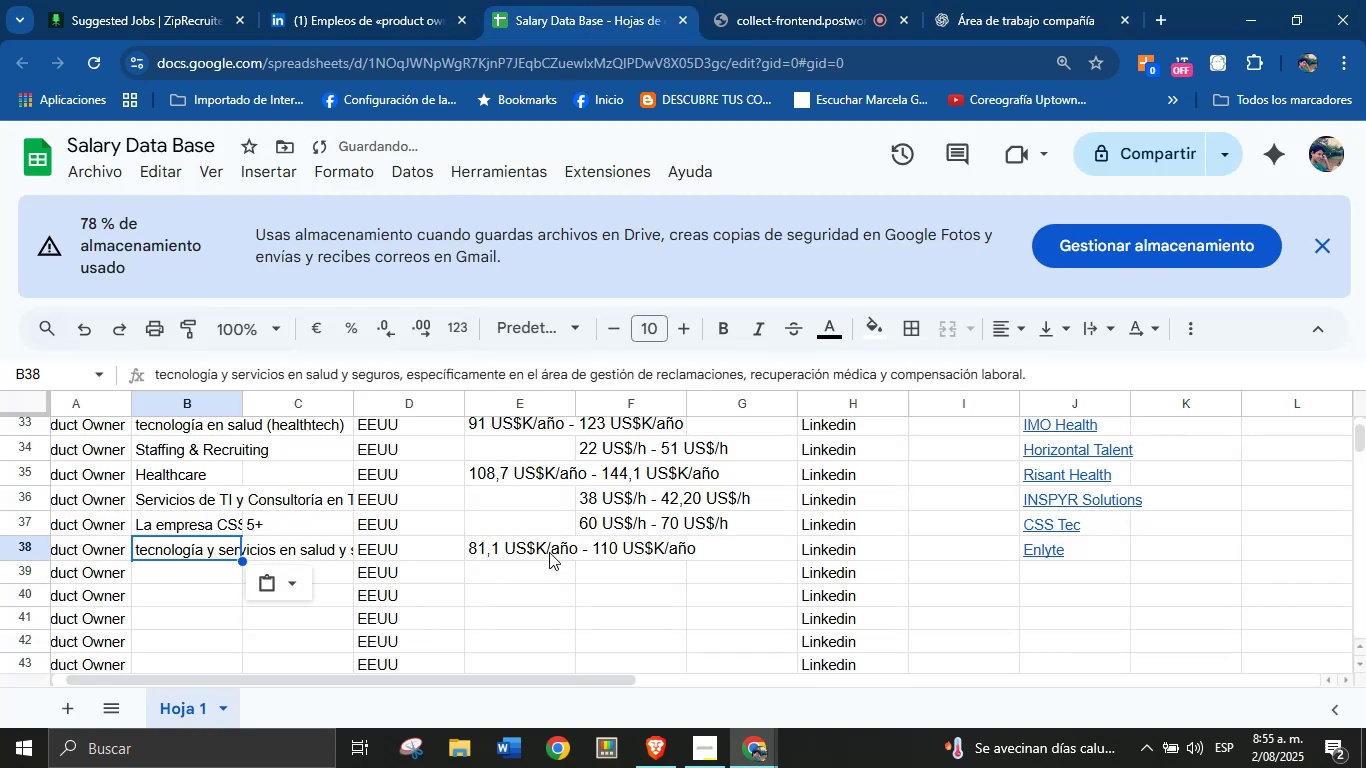 
left_click([534, 547])
 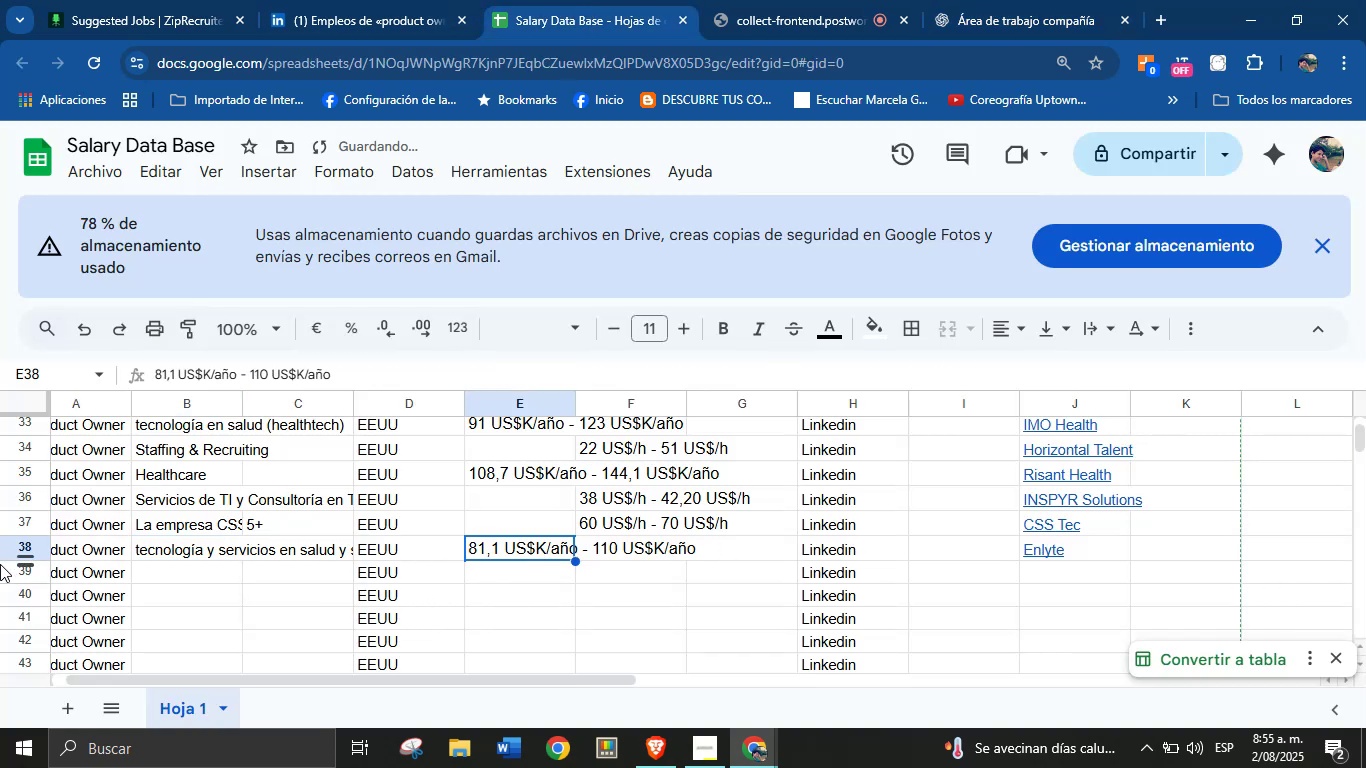 
left_click([174, 574])
 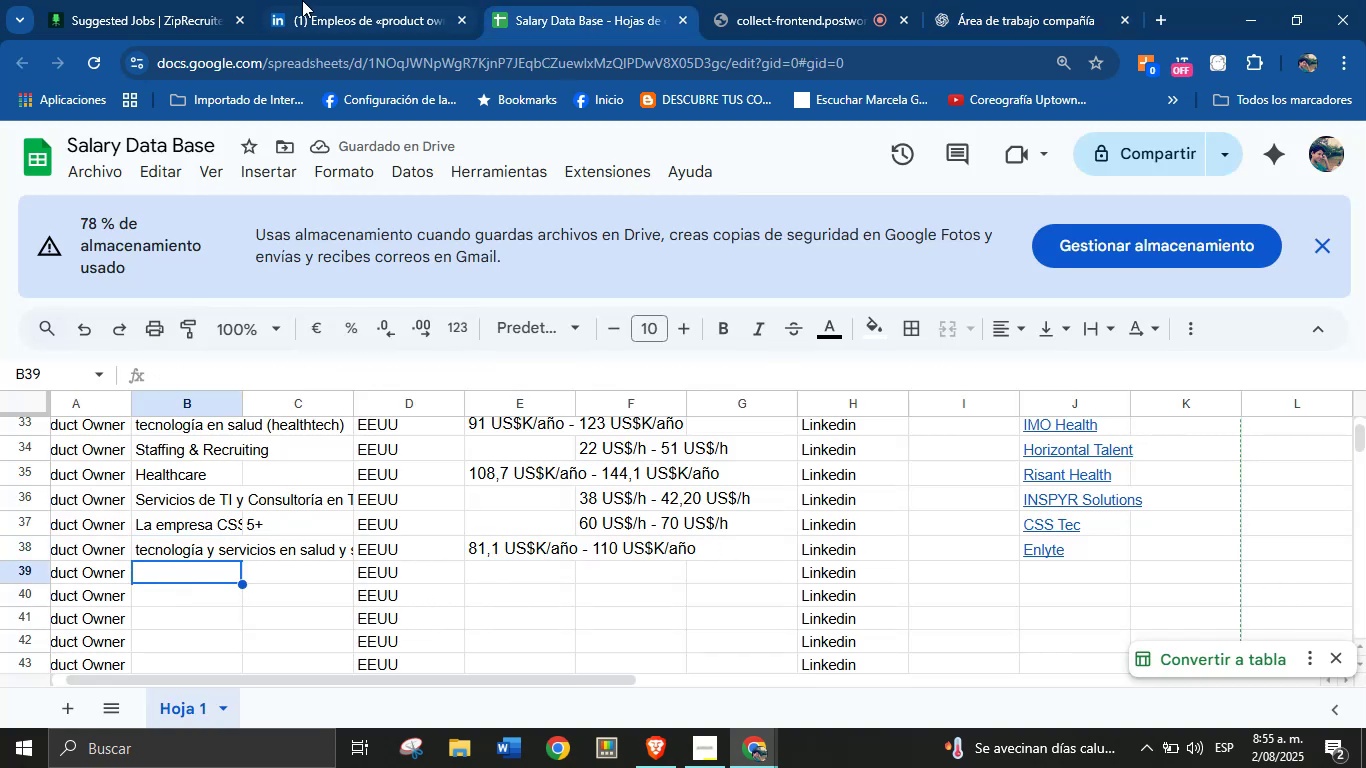 
left_click([325, 0])
 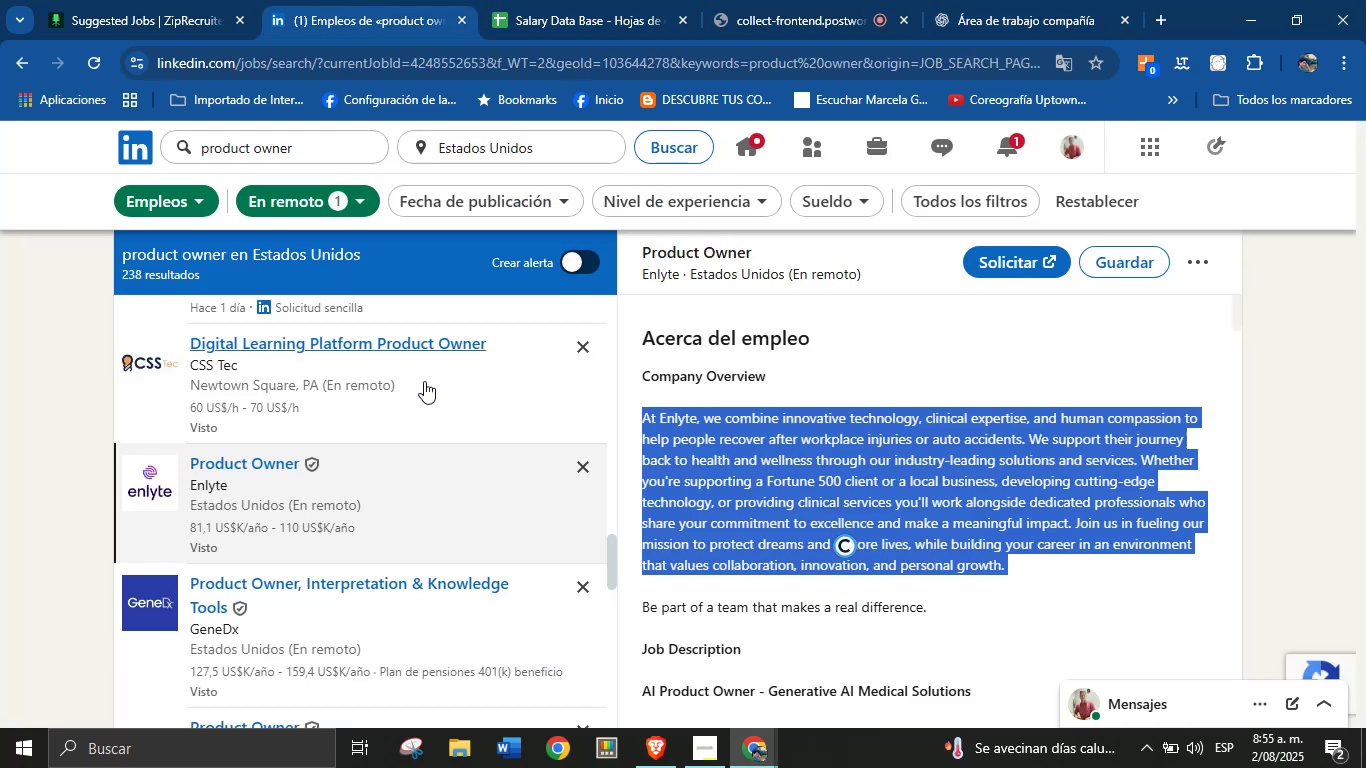 
scroll: coordinate [368, 415], scroll_direction: down, amount: 1.0
 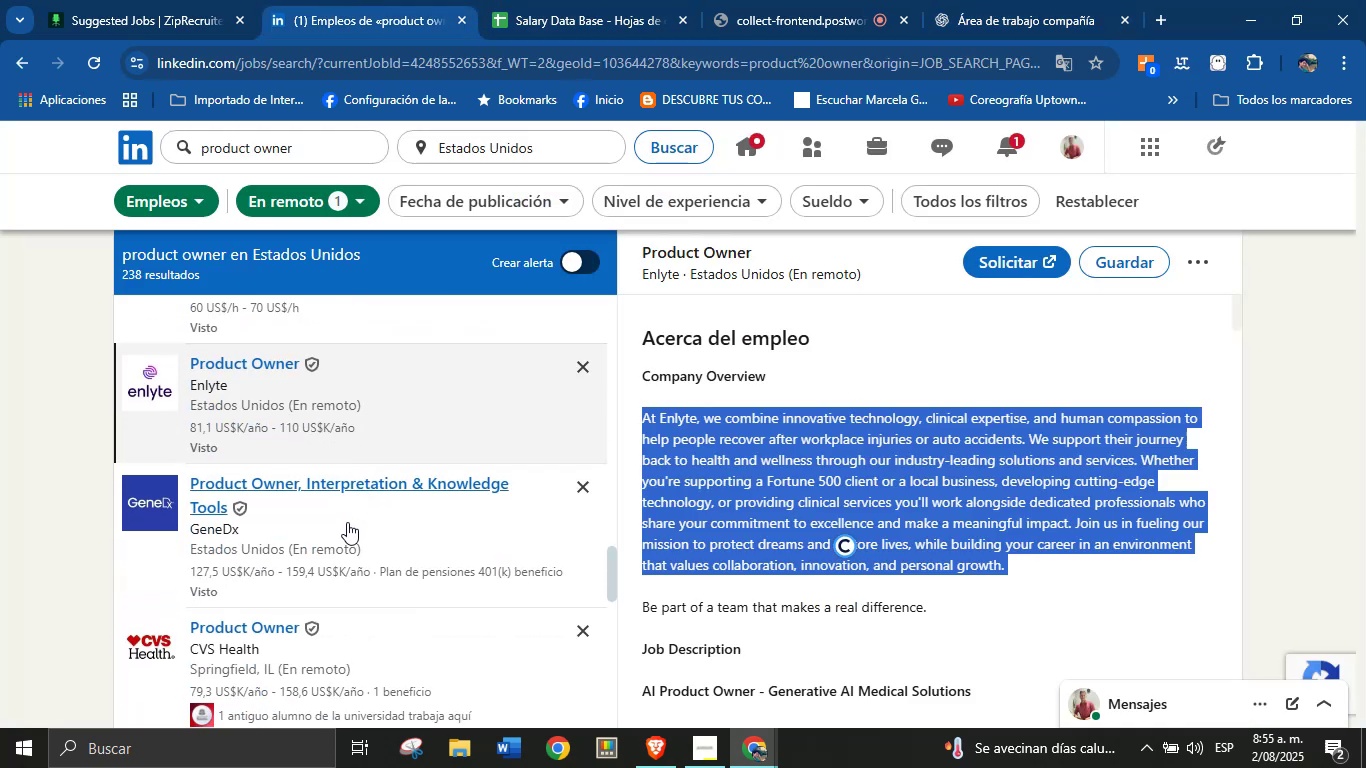 
left_click([347, 522])
 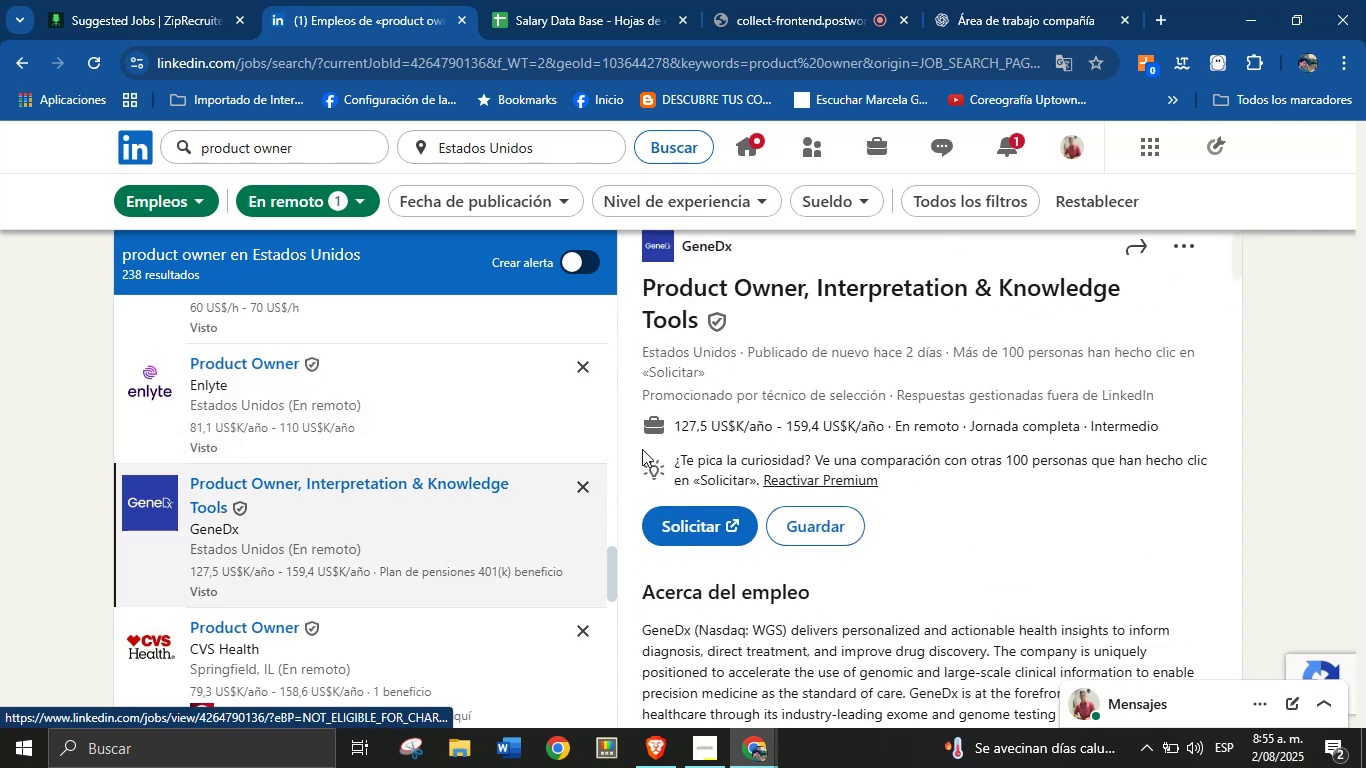 
wait(7.59)
 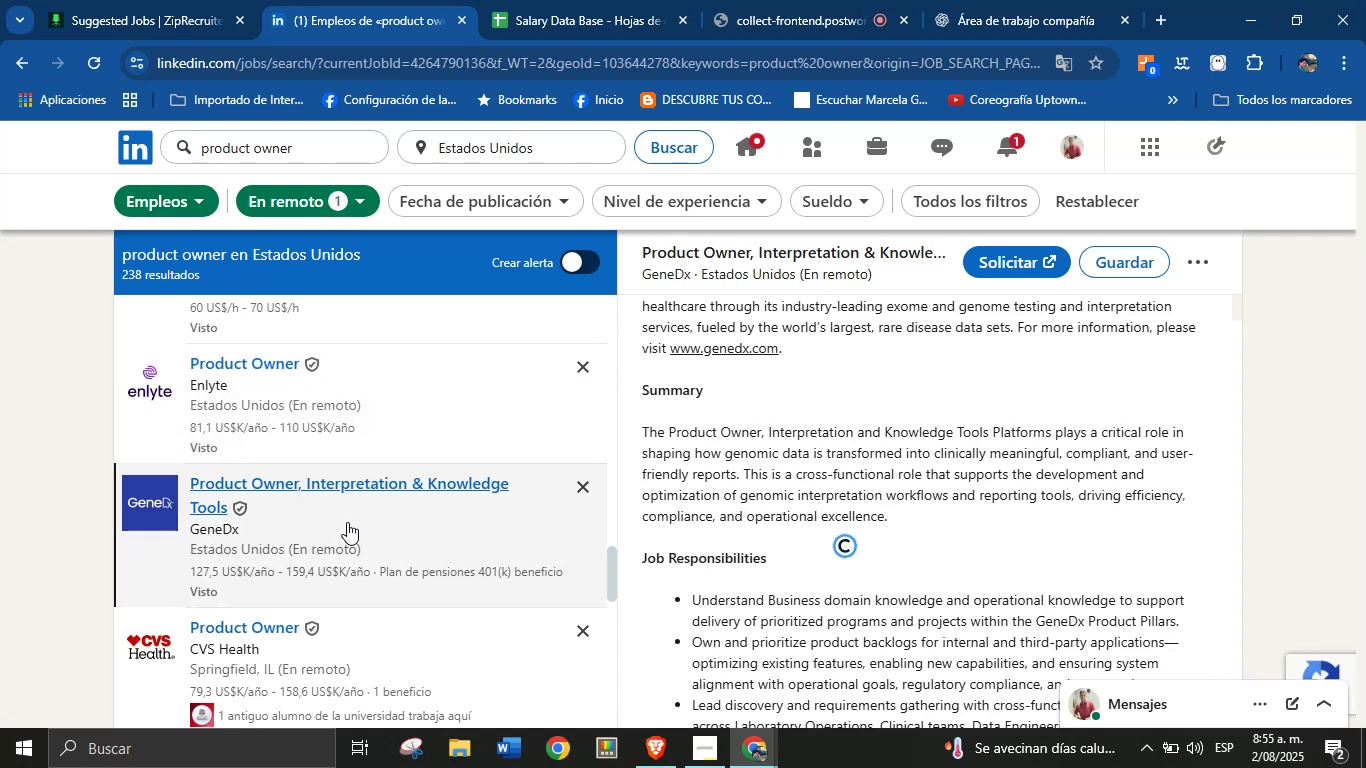 
scroll: coordinate [775, 358], scroll_direction: up, amount: 2.0
 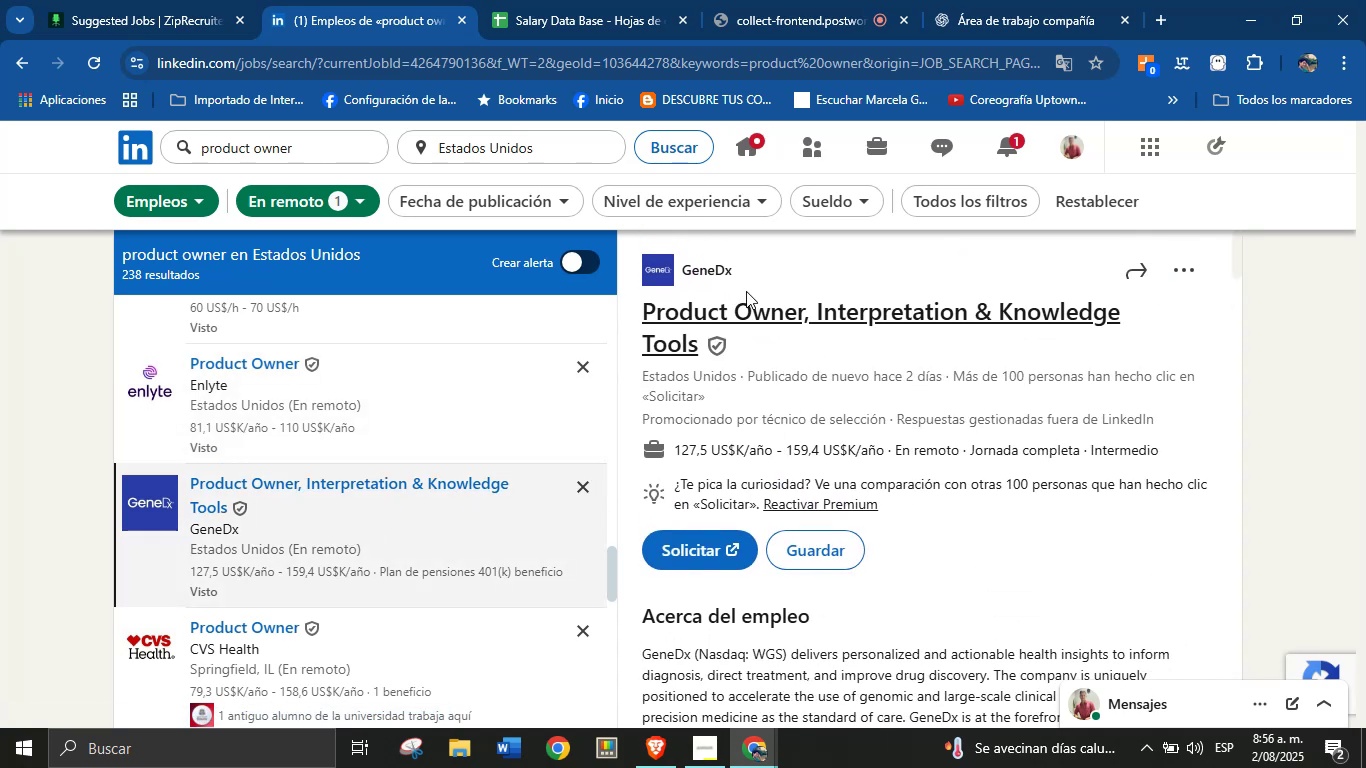 
left_click_drag(start_coordinate=[730, 273], to_coordinate=[715, 276])
 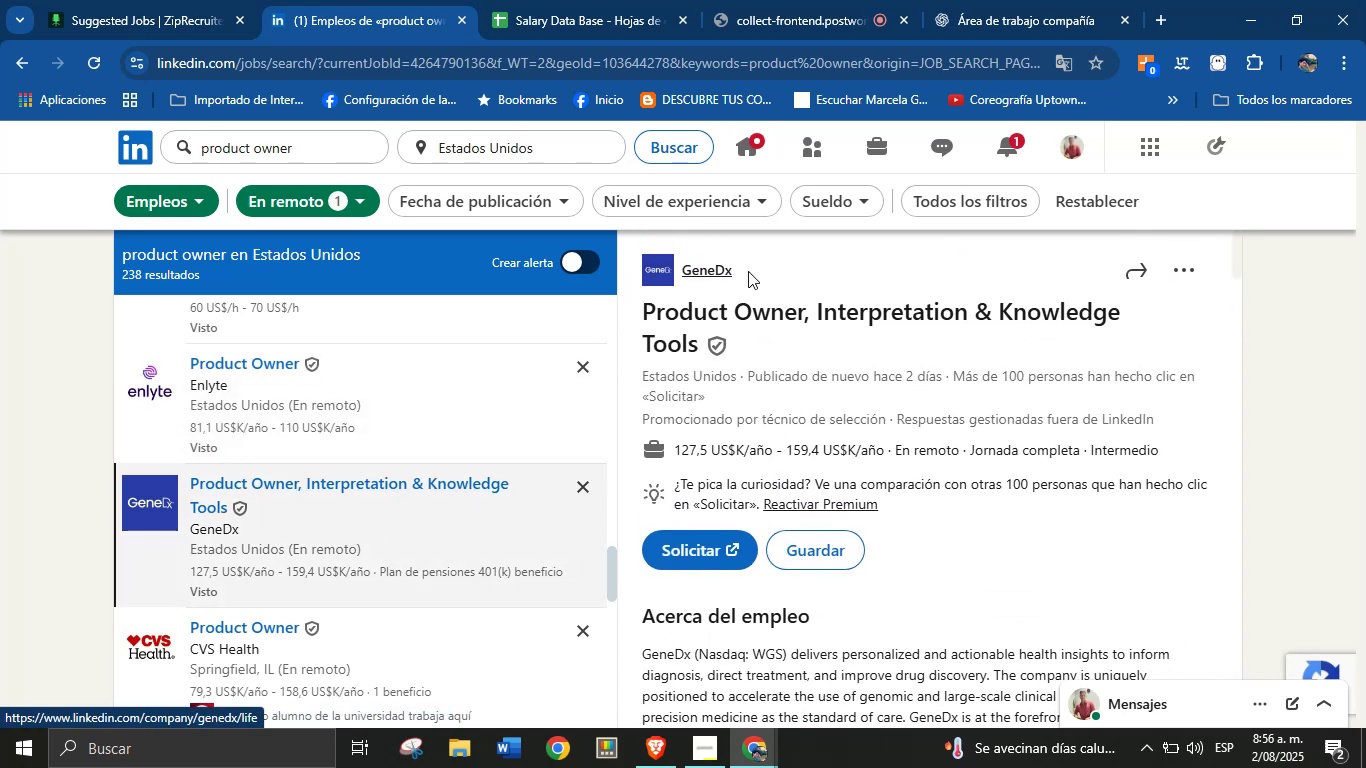 
left_click_drag(start_coordinate=[747, 271], to_coordinate=[681, 273])
 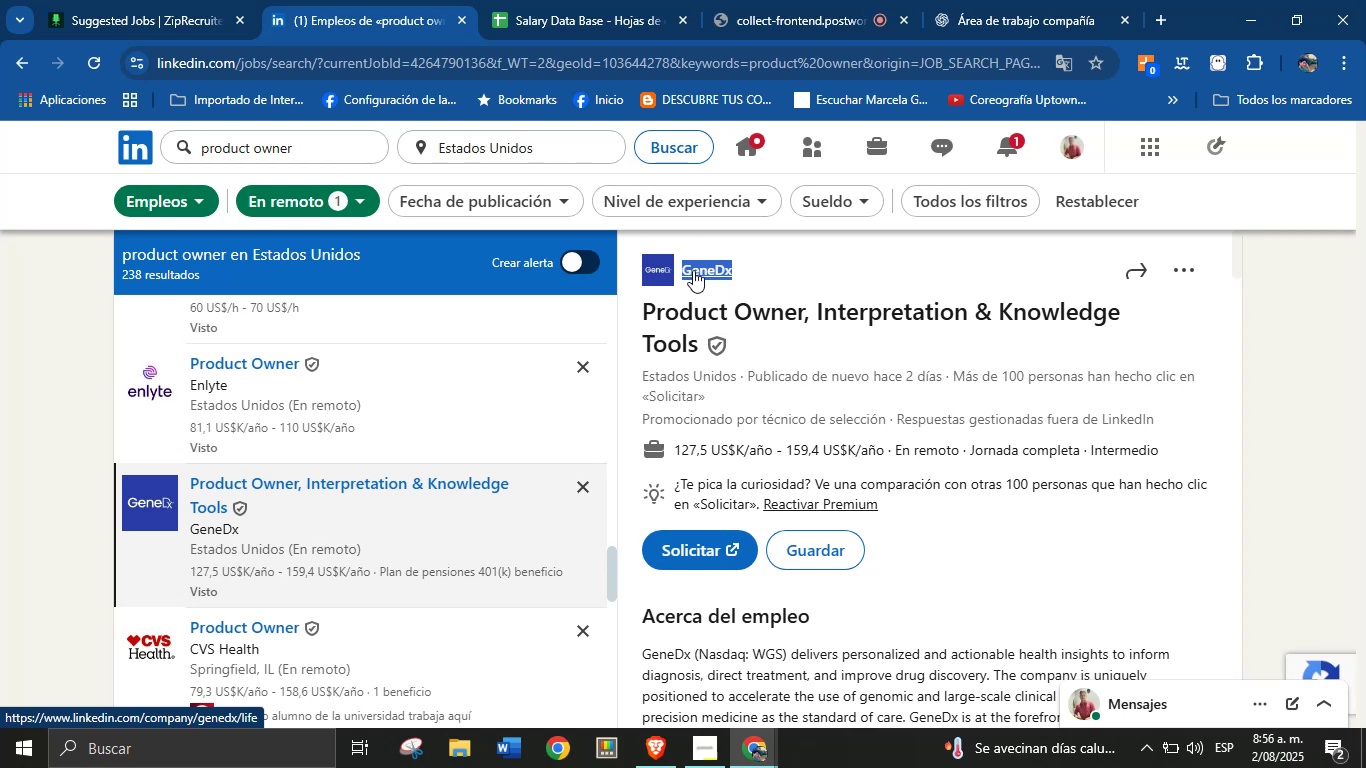 
key(Control+C)
 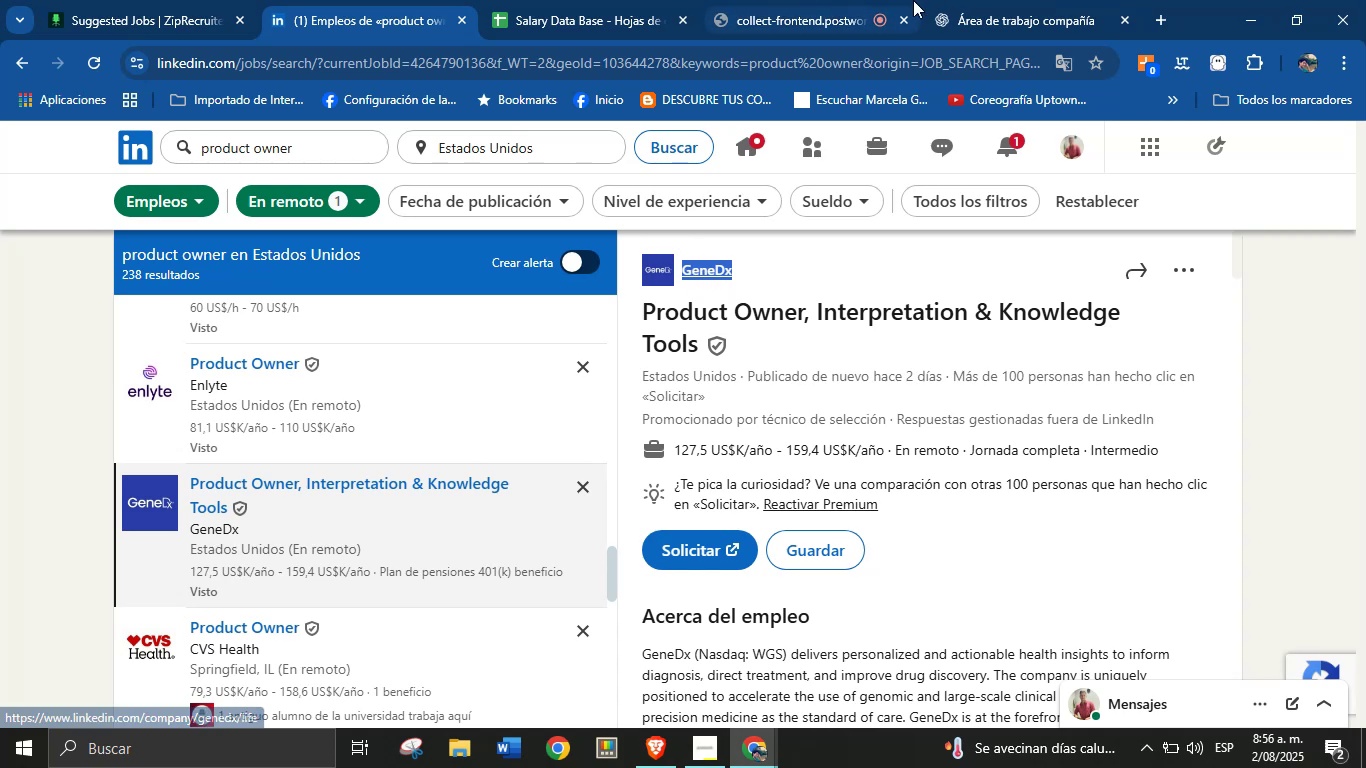 
left_click([509, 0])
 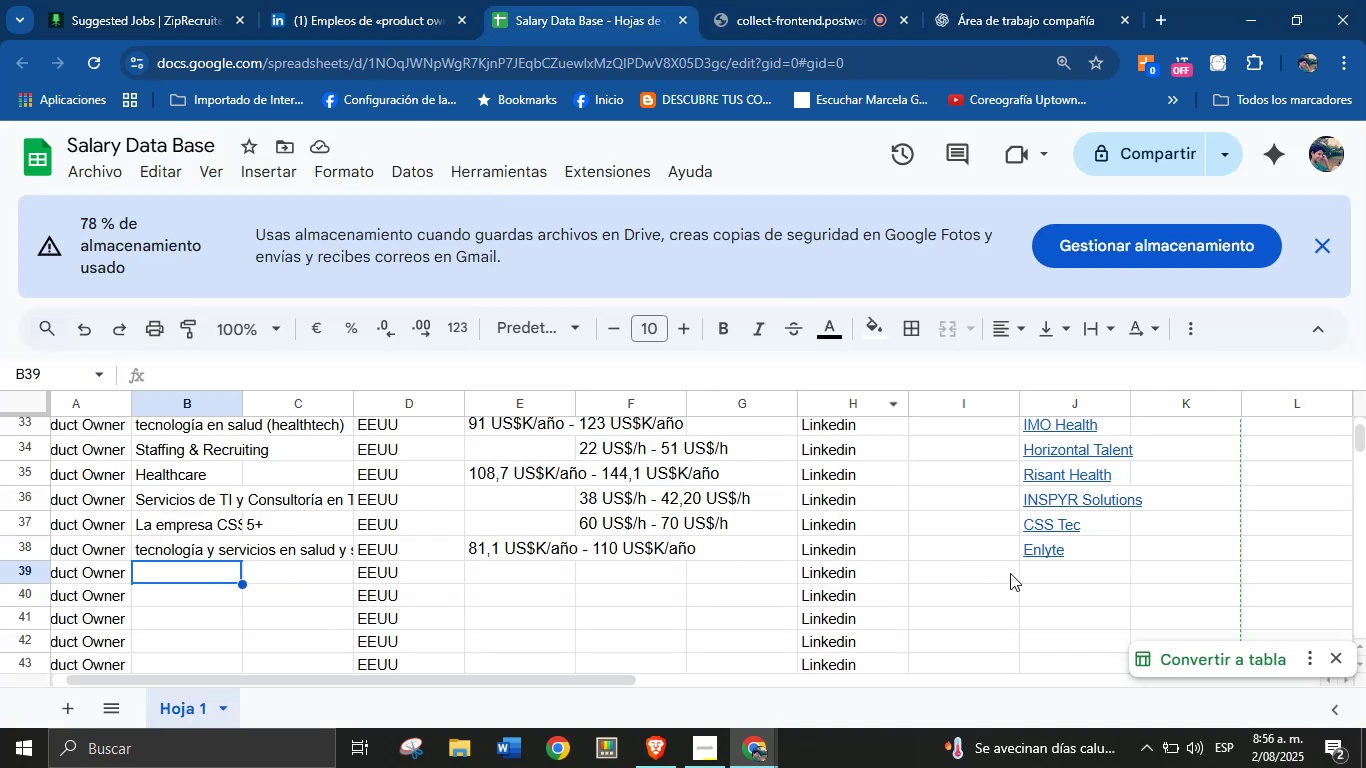 
left_click([1036, 578])
 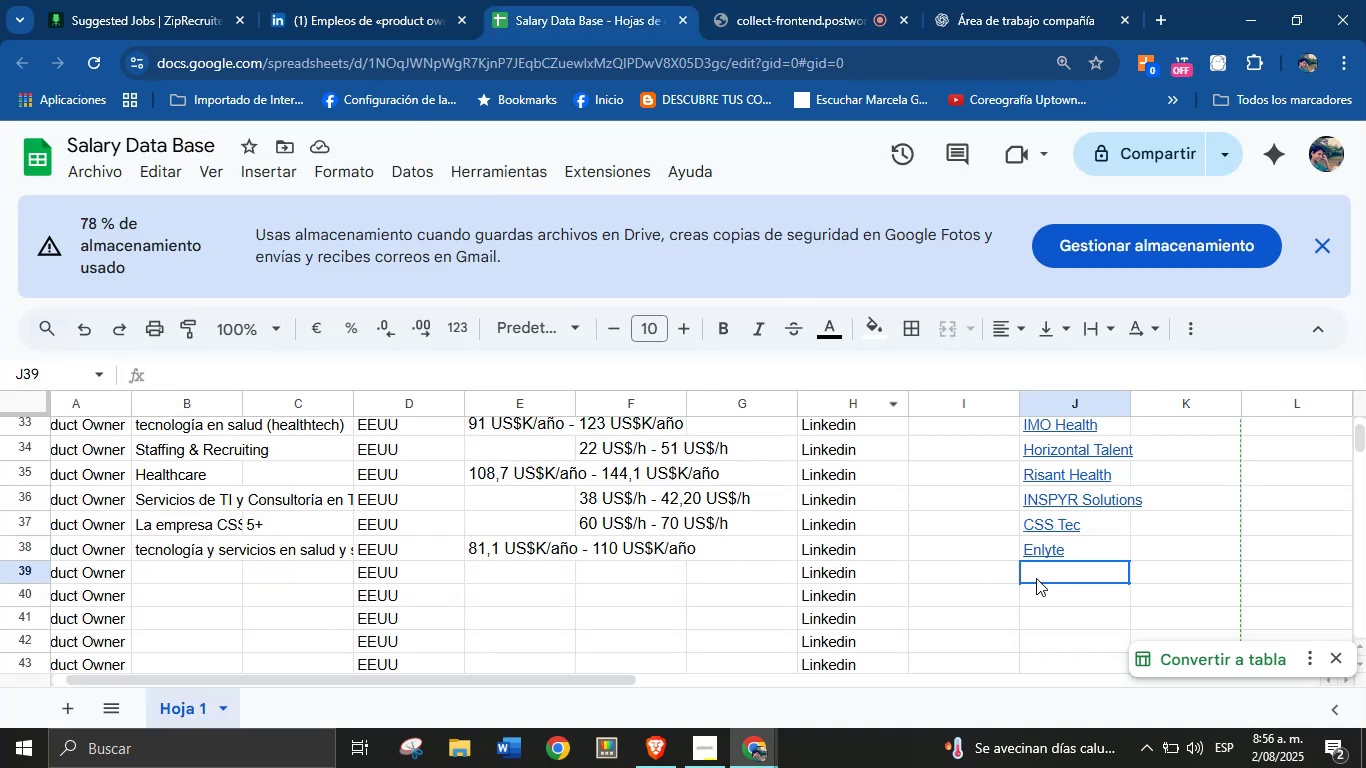 
key(Control+V)
 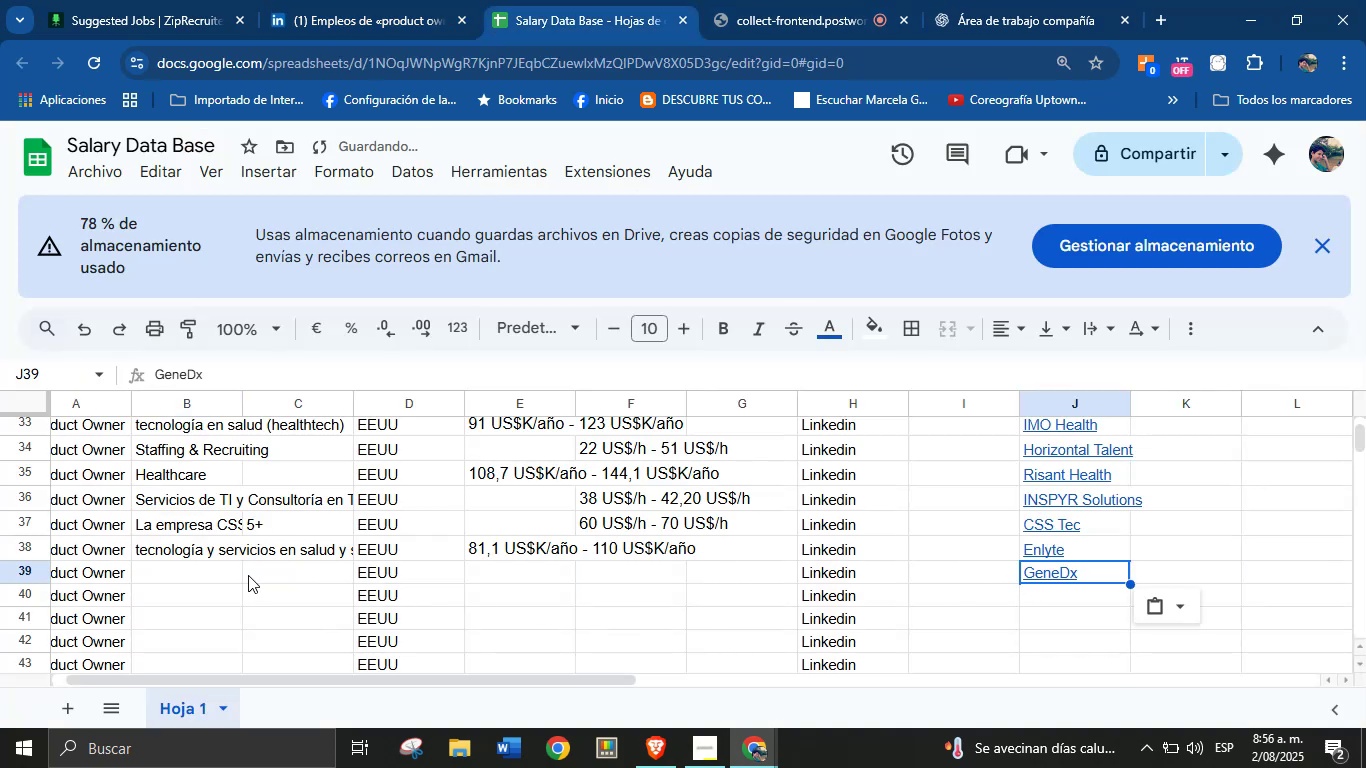 
double_click([219, 575])
 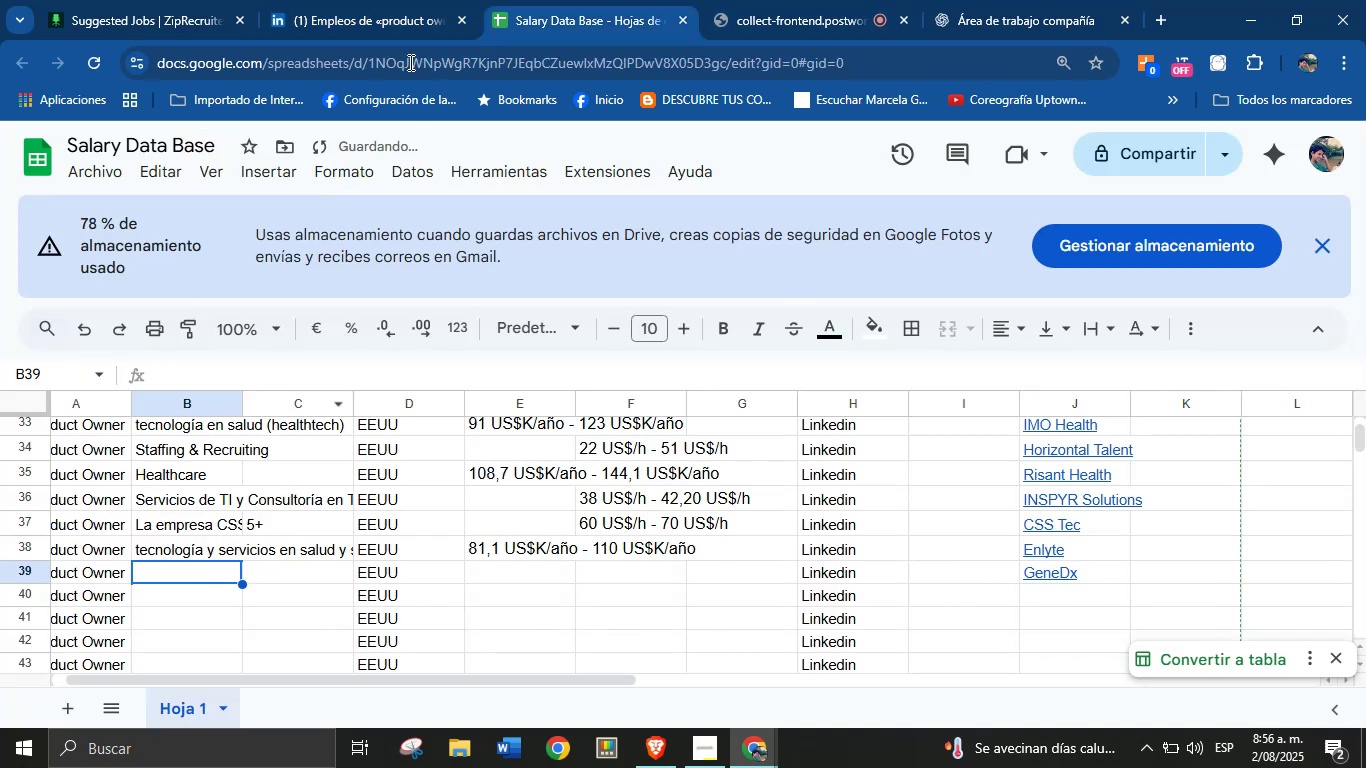 
left_click([363, 0])
 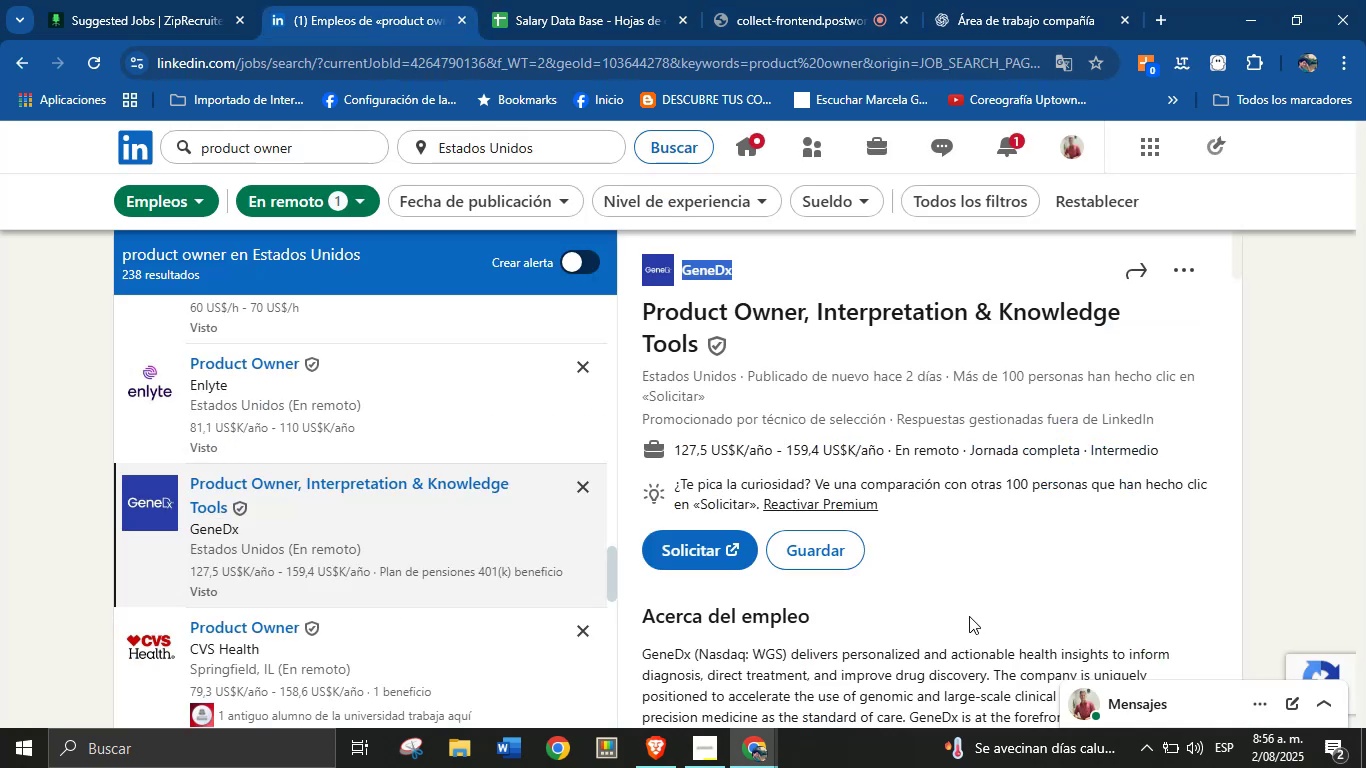 
left_click([946, 641])
 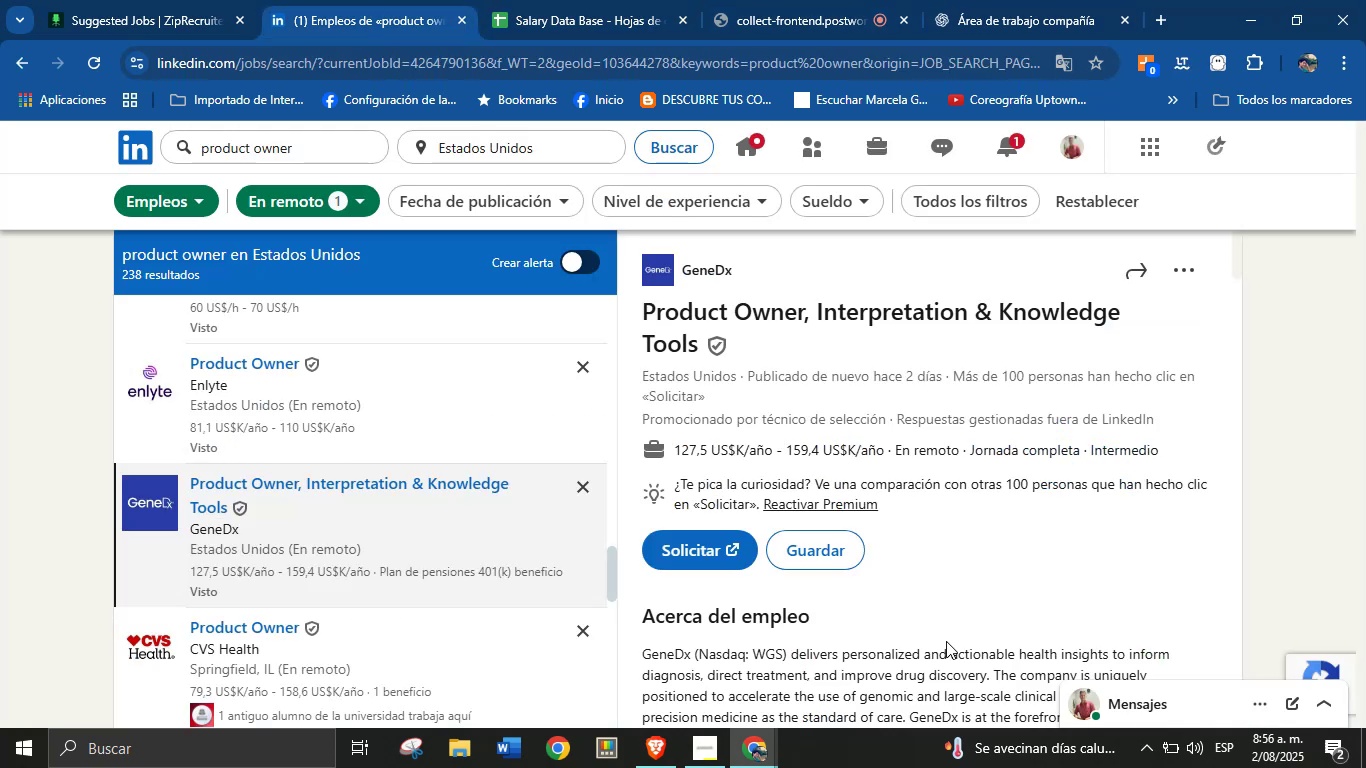 
scroll: coordinate [944, 641], scroll_direction: down, amount: 1.0
 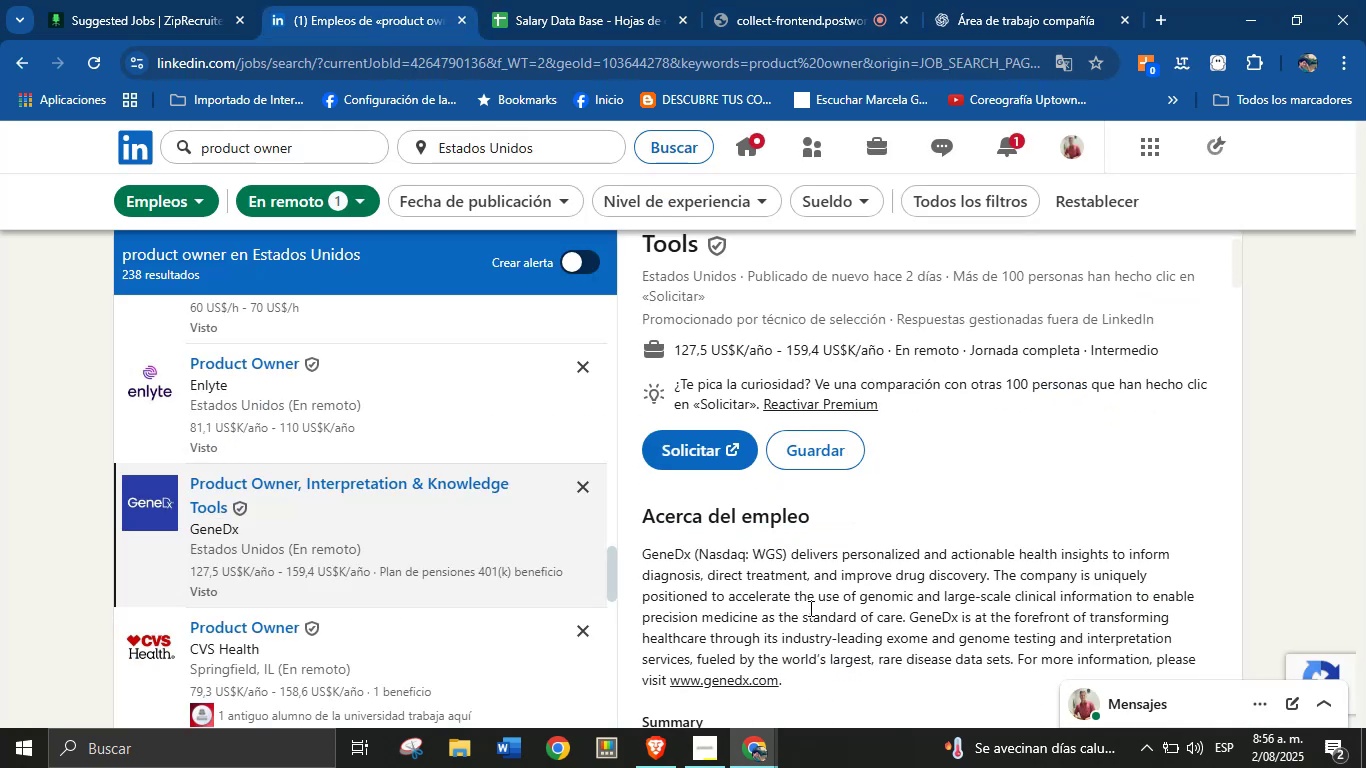 
double_click([808, 606])
 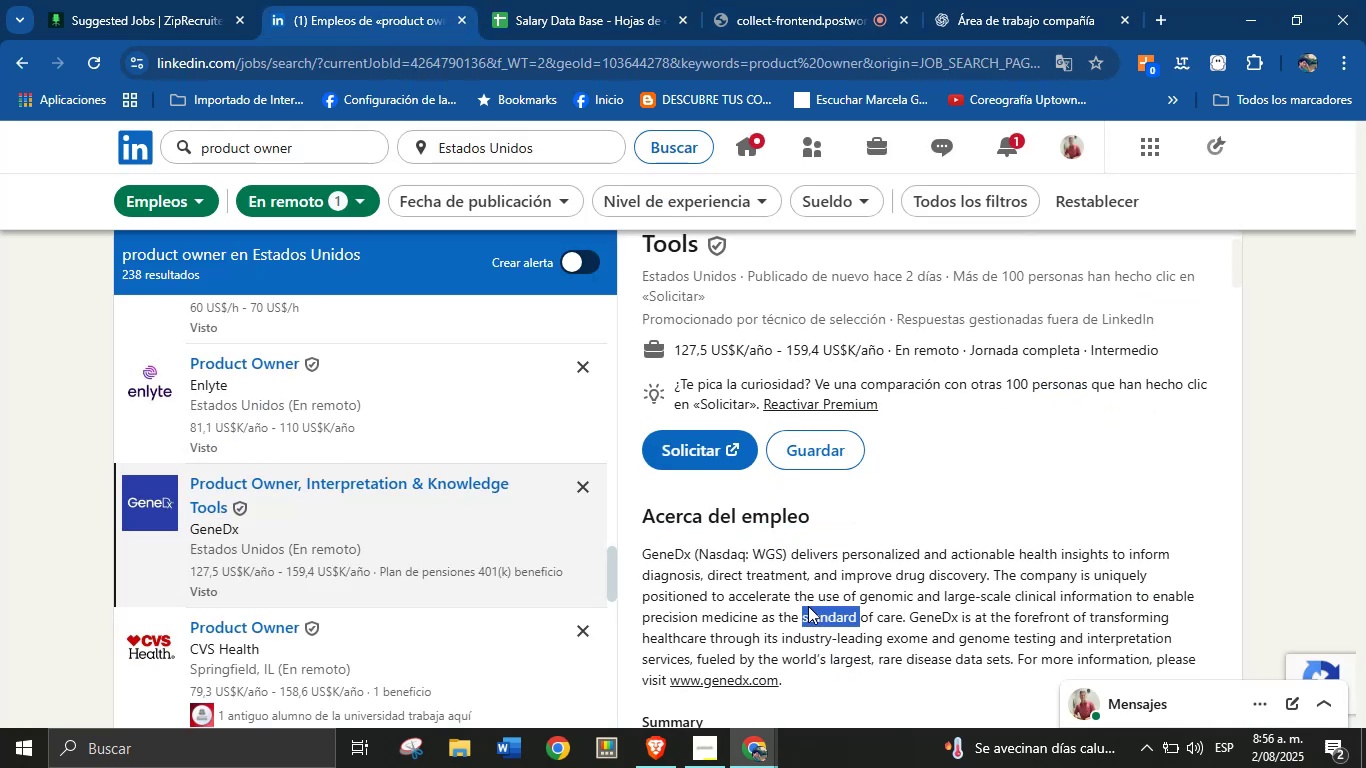 
triple_click([808, 606])
 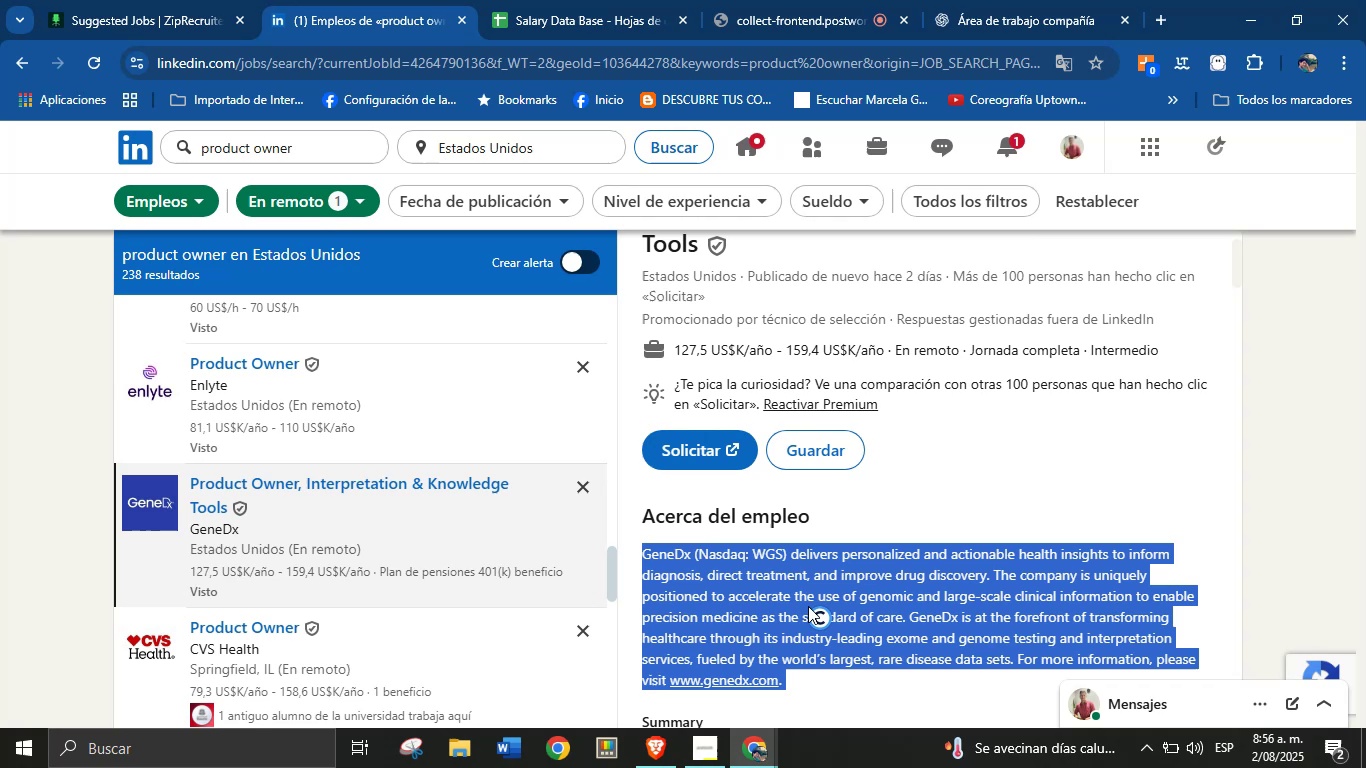 
key(Control+C)
 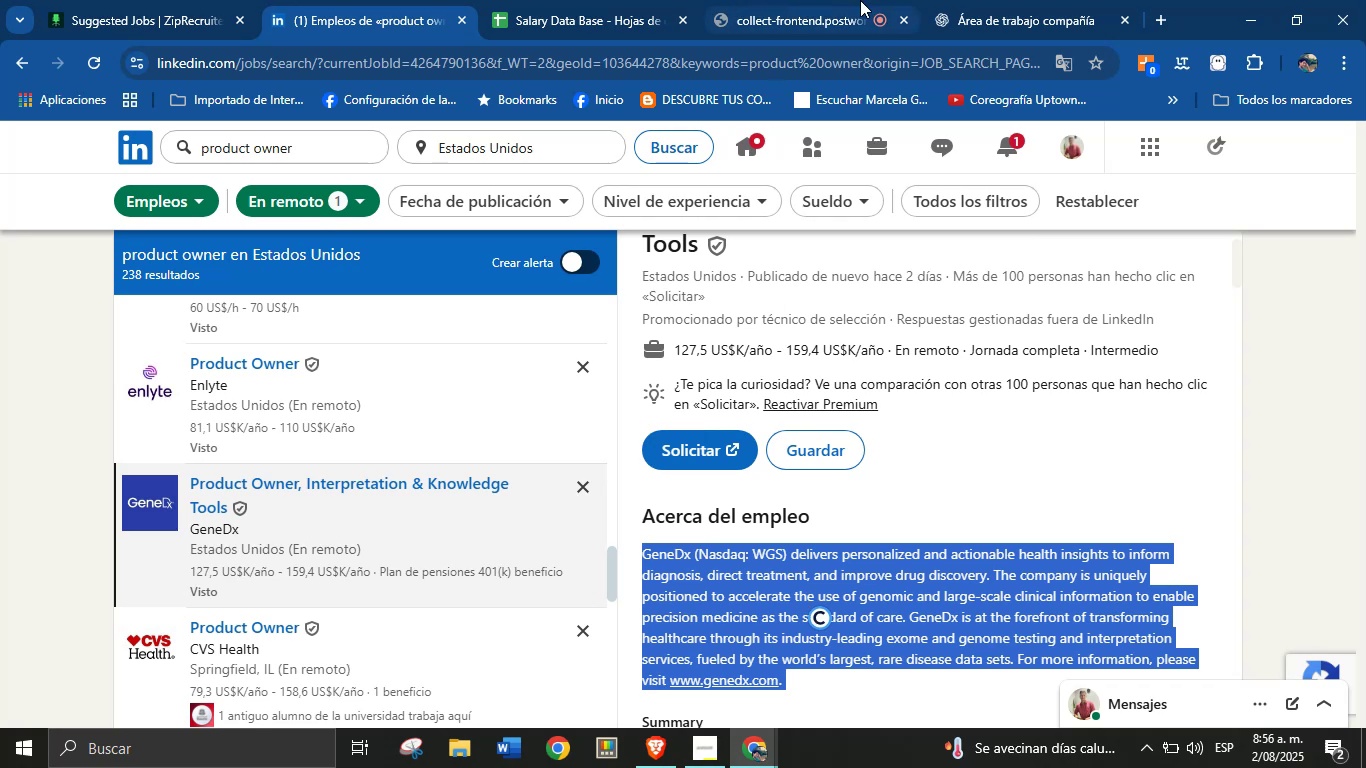 
left_click([1008, 0])
 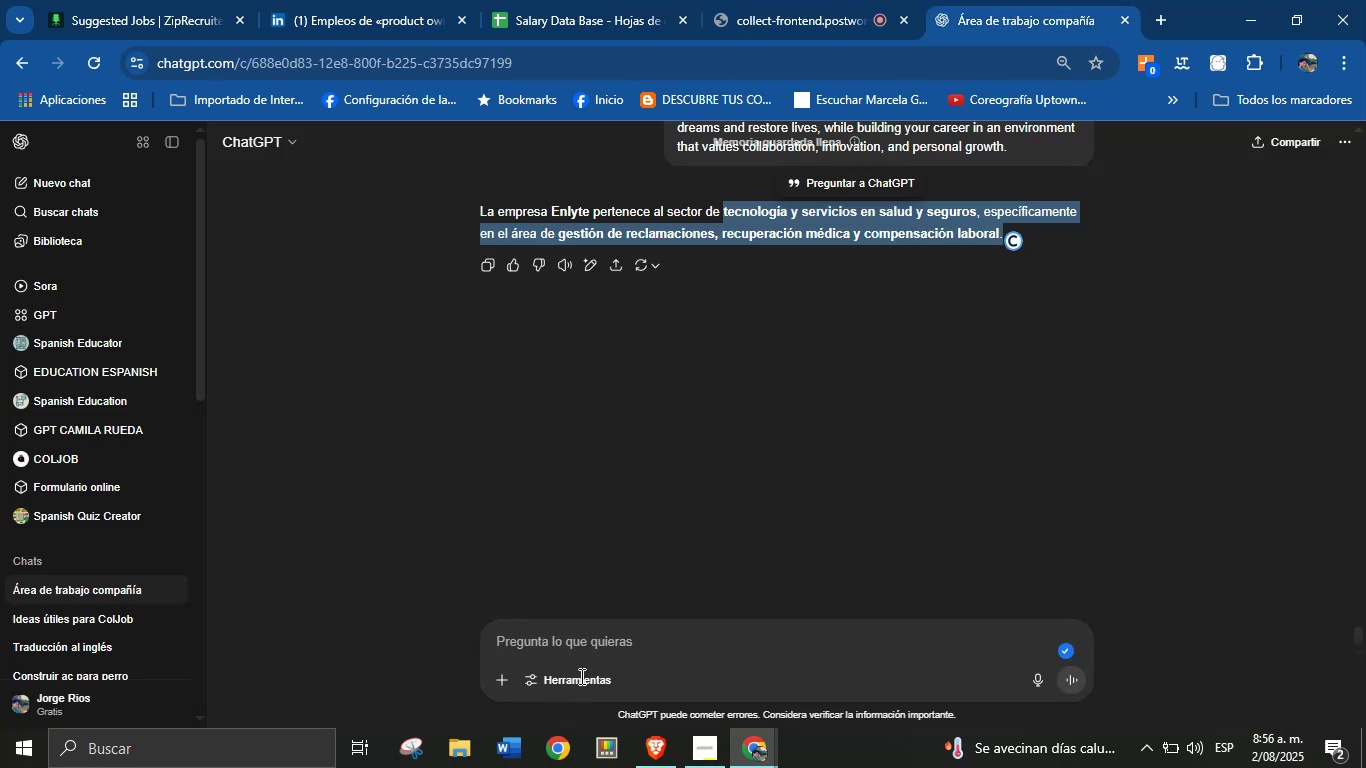 
left_click([581, 649])
 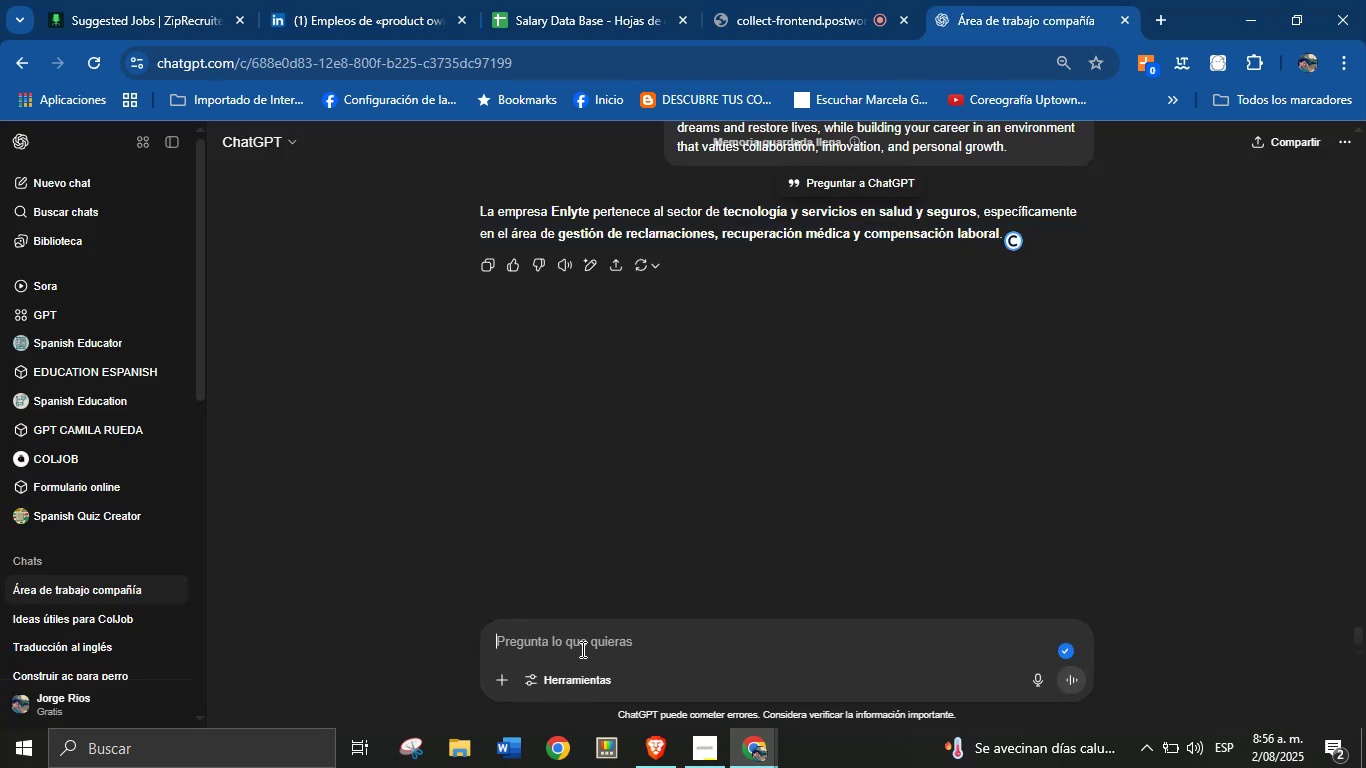 
key(Control+V)
 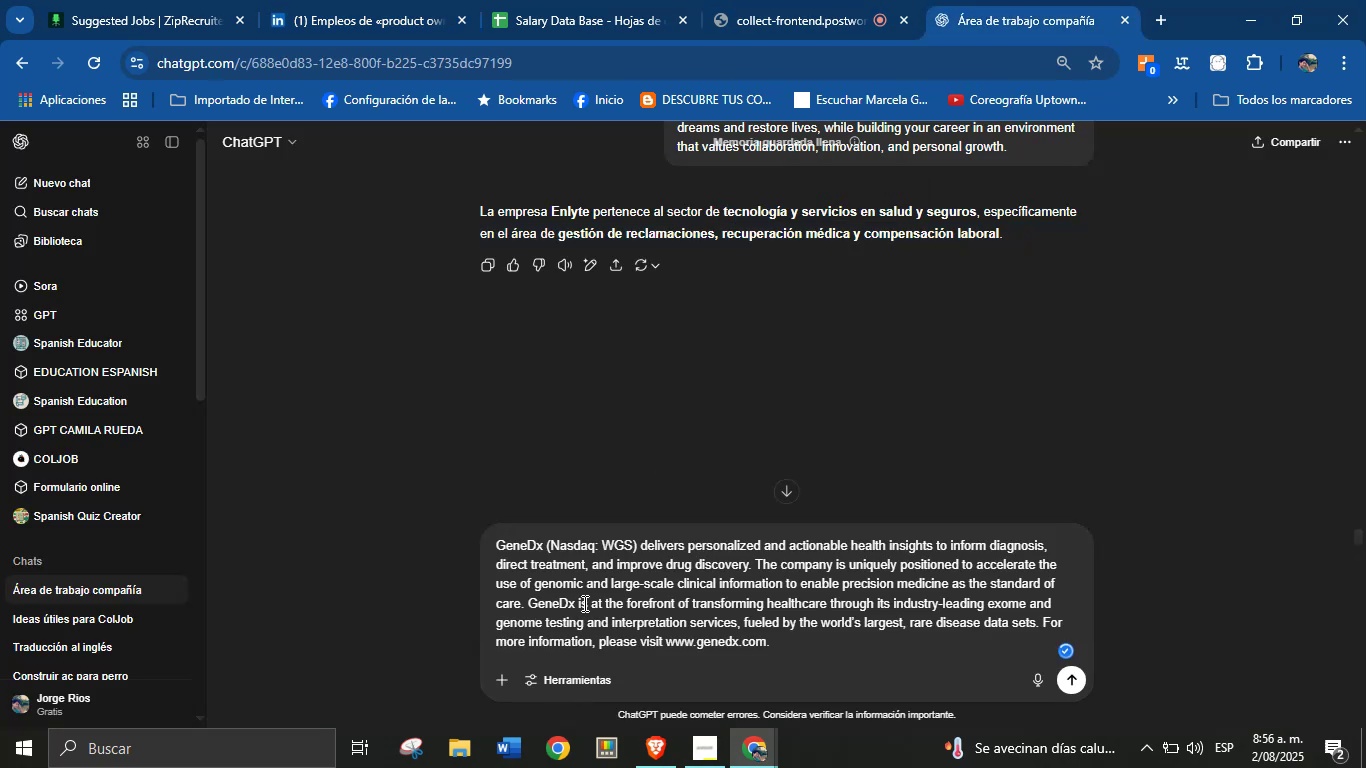 
left_click([596, 591])
 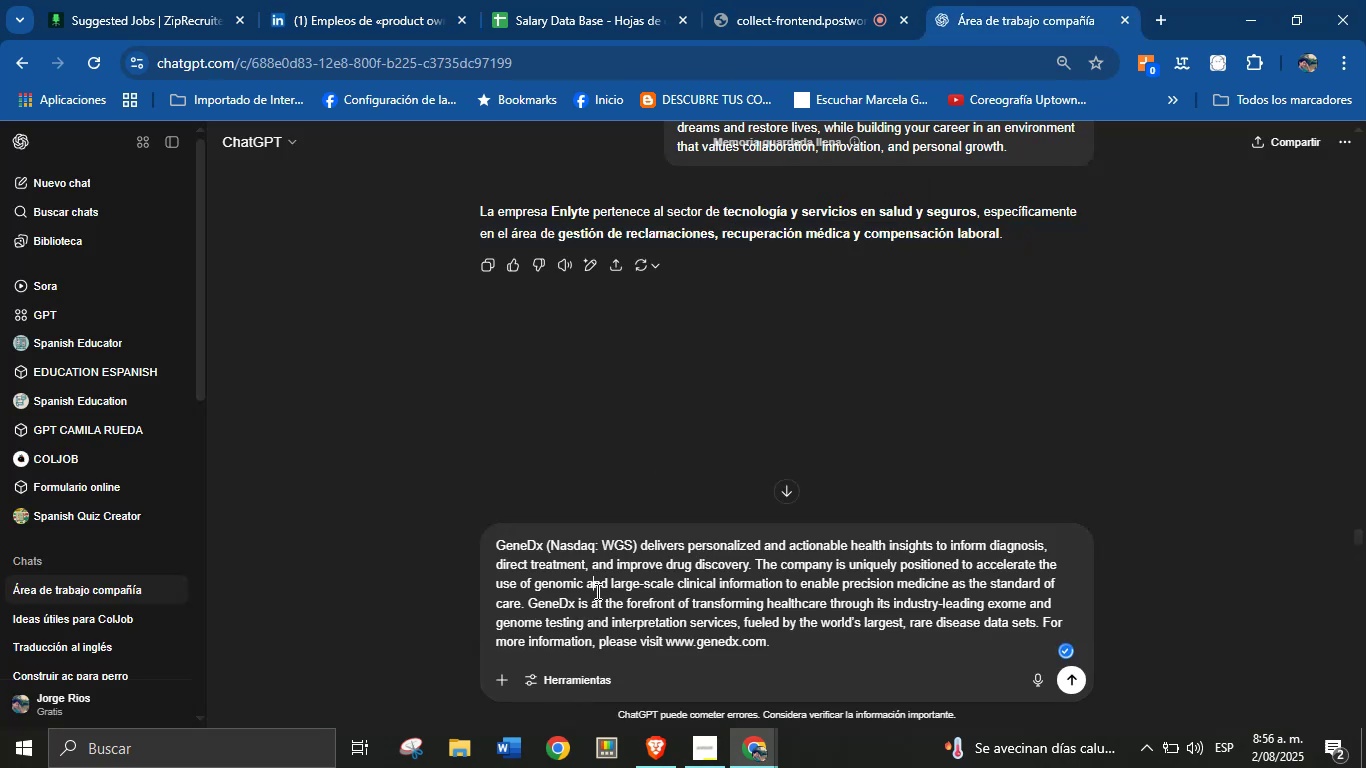 
key(Enter)
 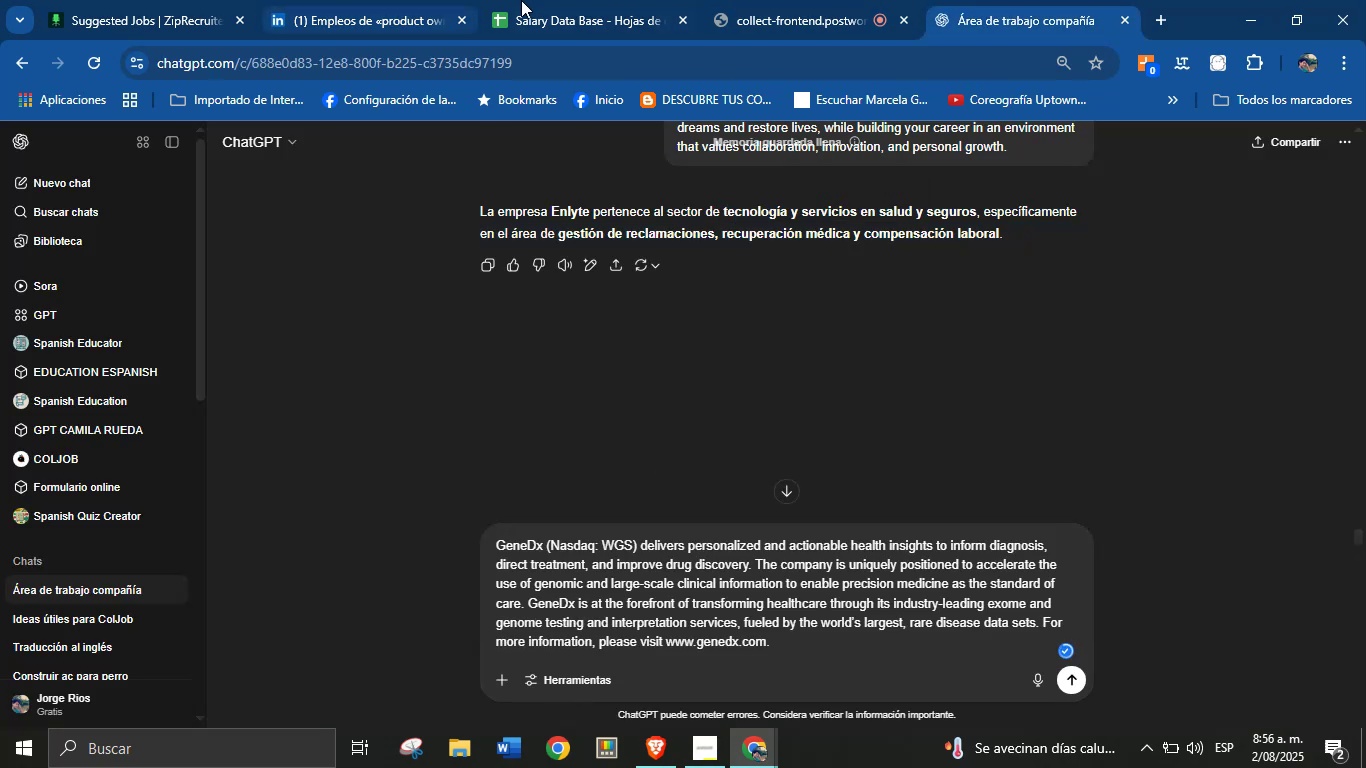 
left_click([399, 0])
 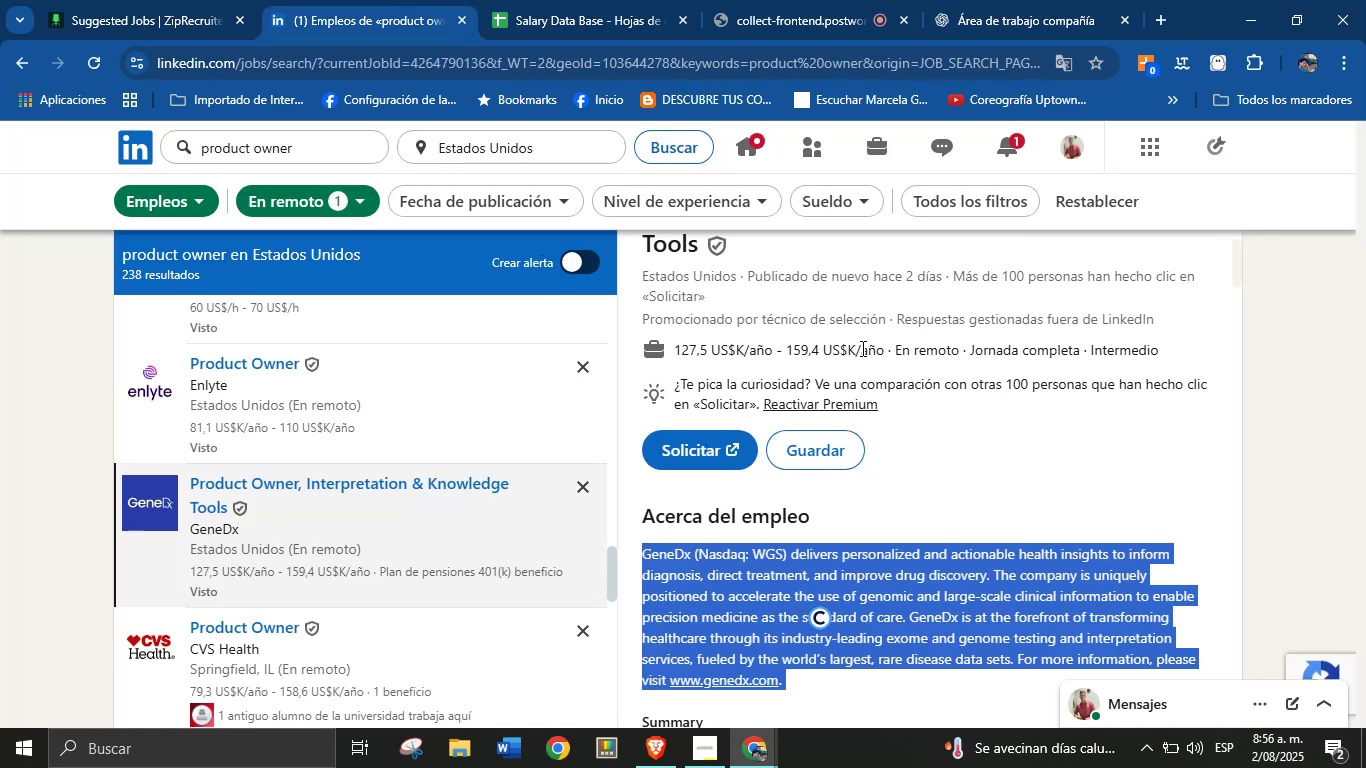 
left_click_drag(start_coordinate=[881, 348], to_coordinate=[677, 347])
 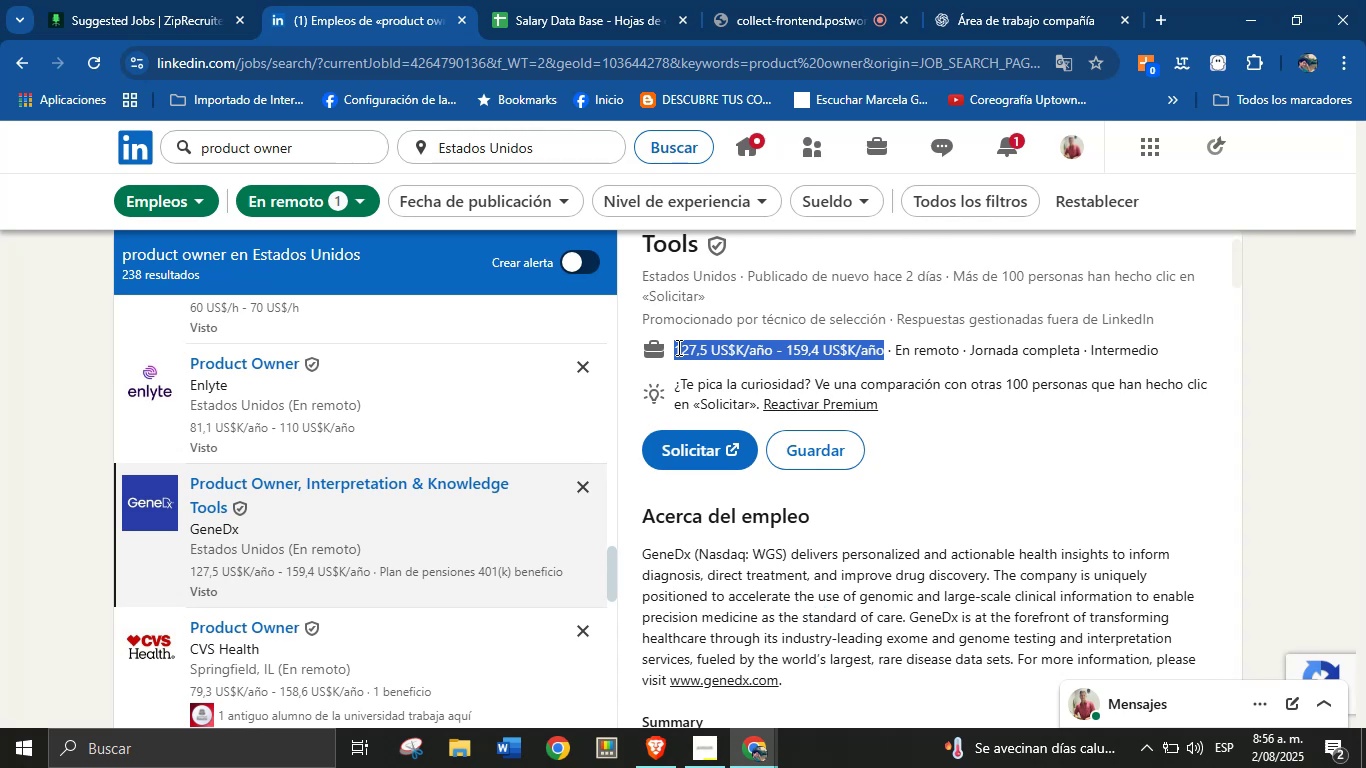 
key(Control+C)
 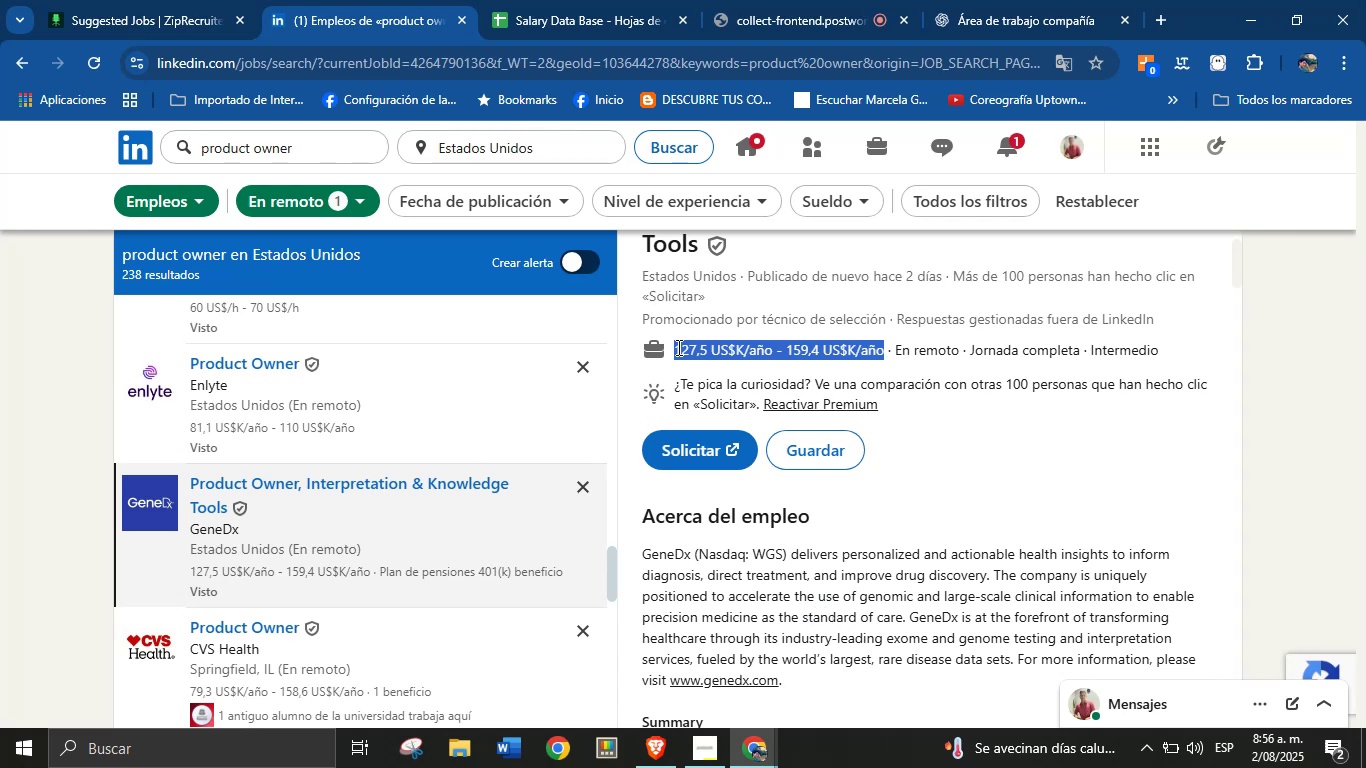 
key(Control+C)
 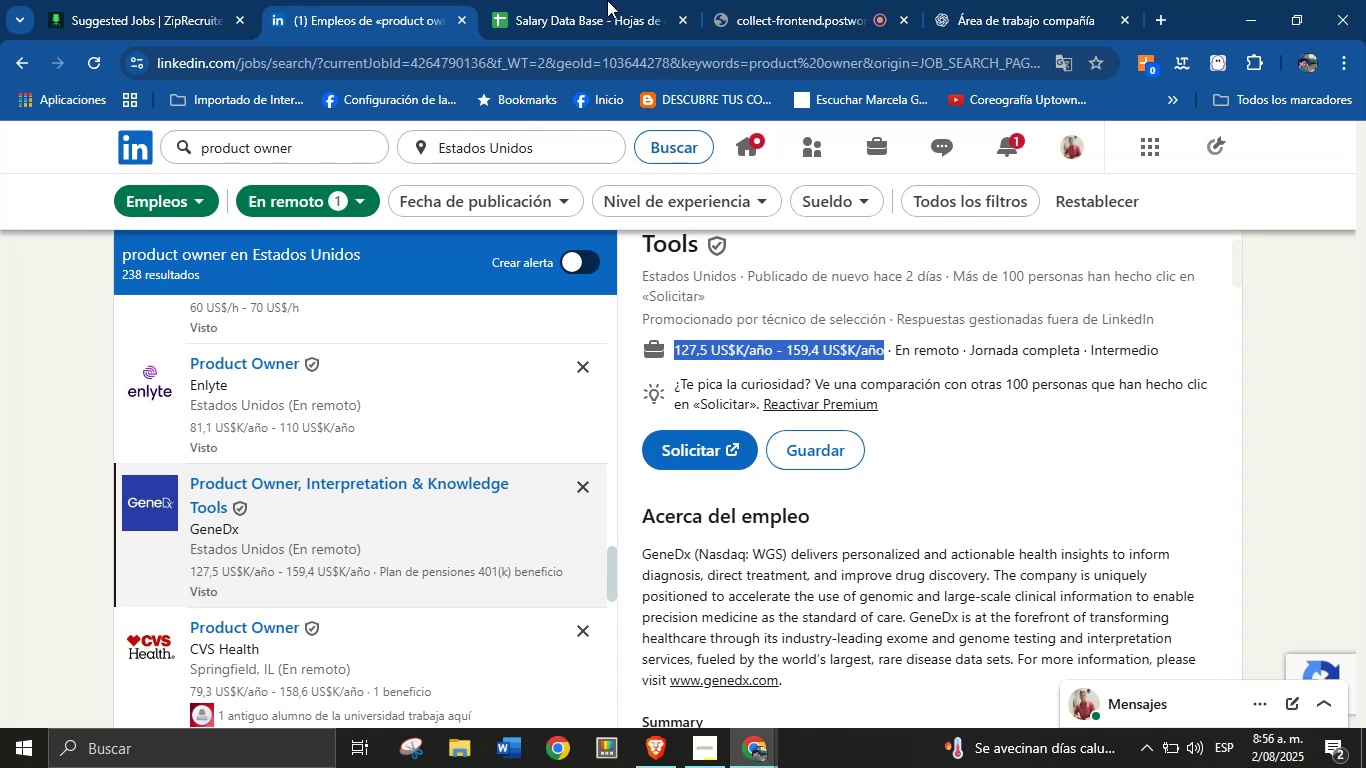 
left_click([575, 0])
 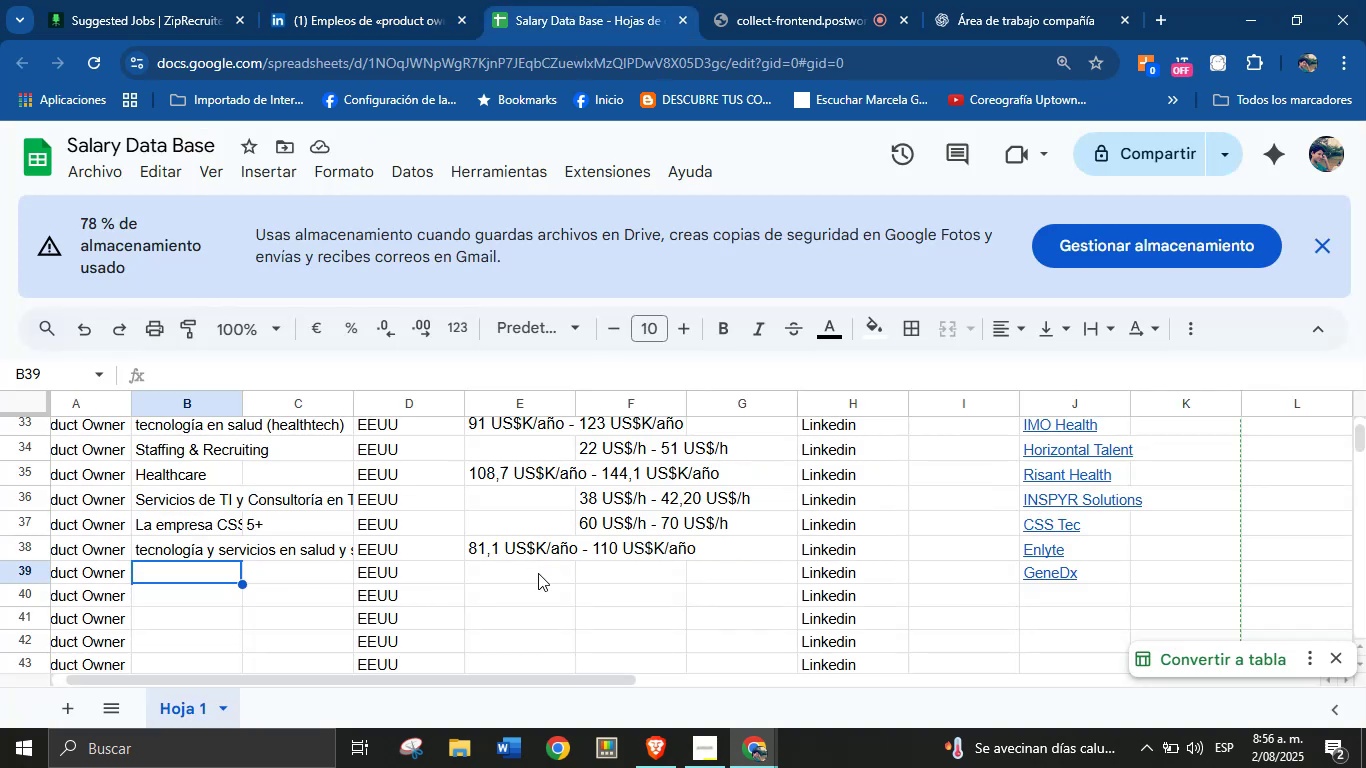 
left_click([530, 571])
 